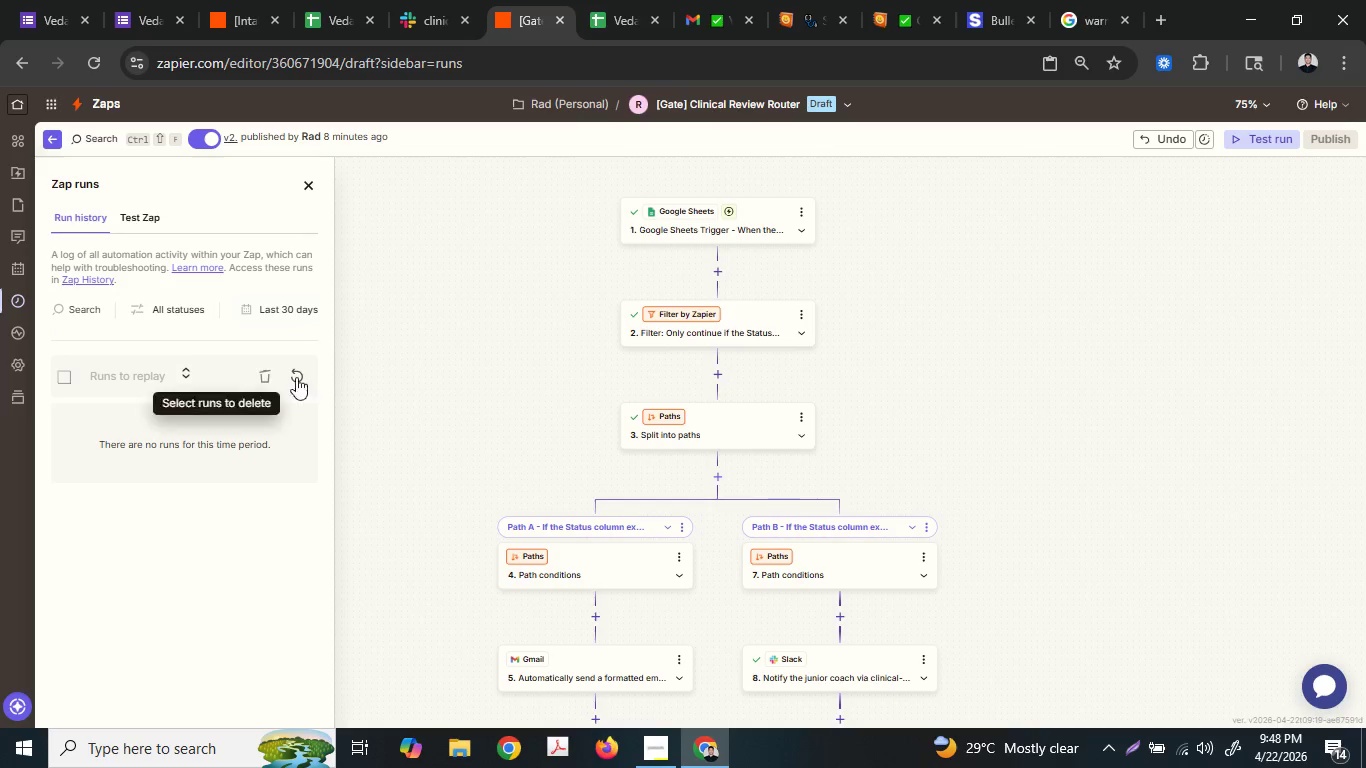 
left_click([311, 379])
 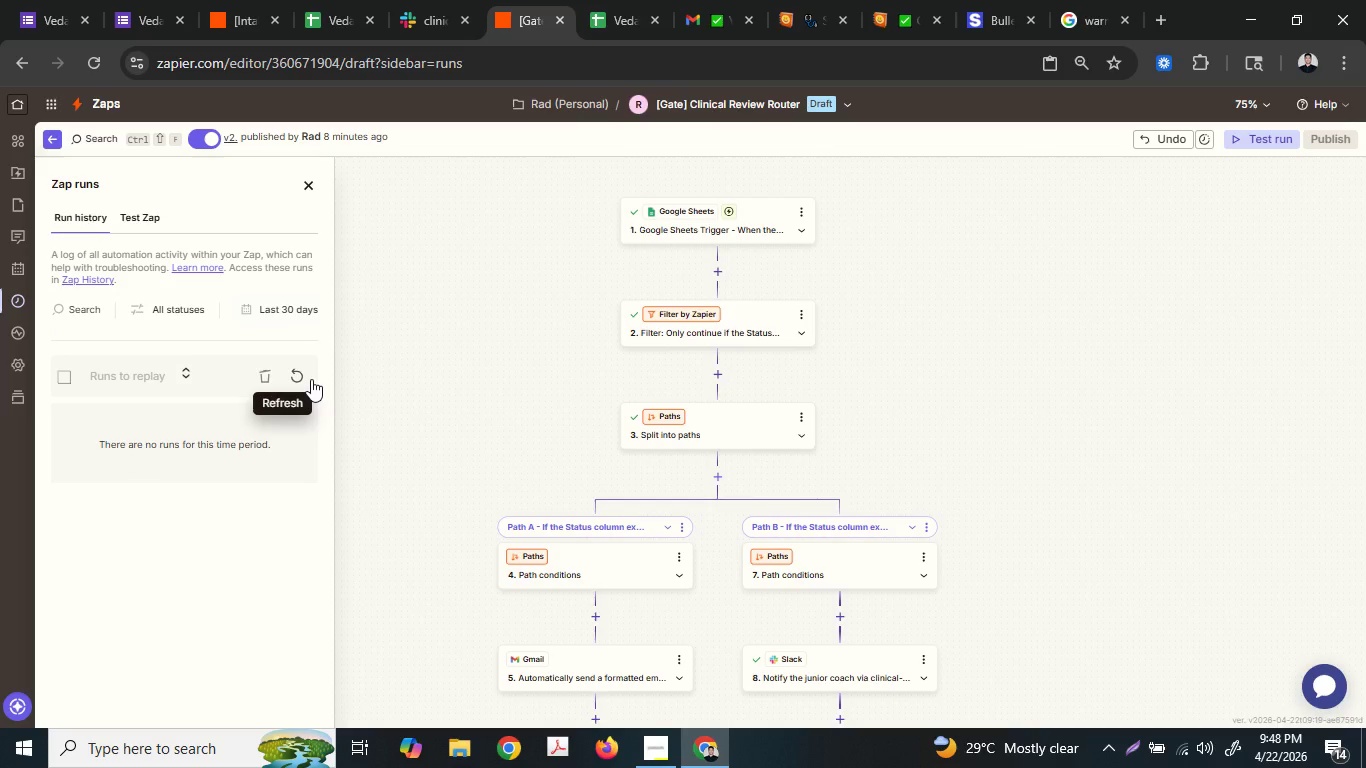 
left_click([311, 379])
 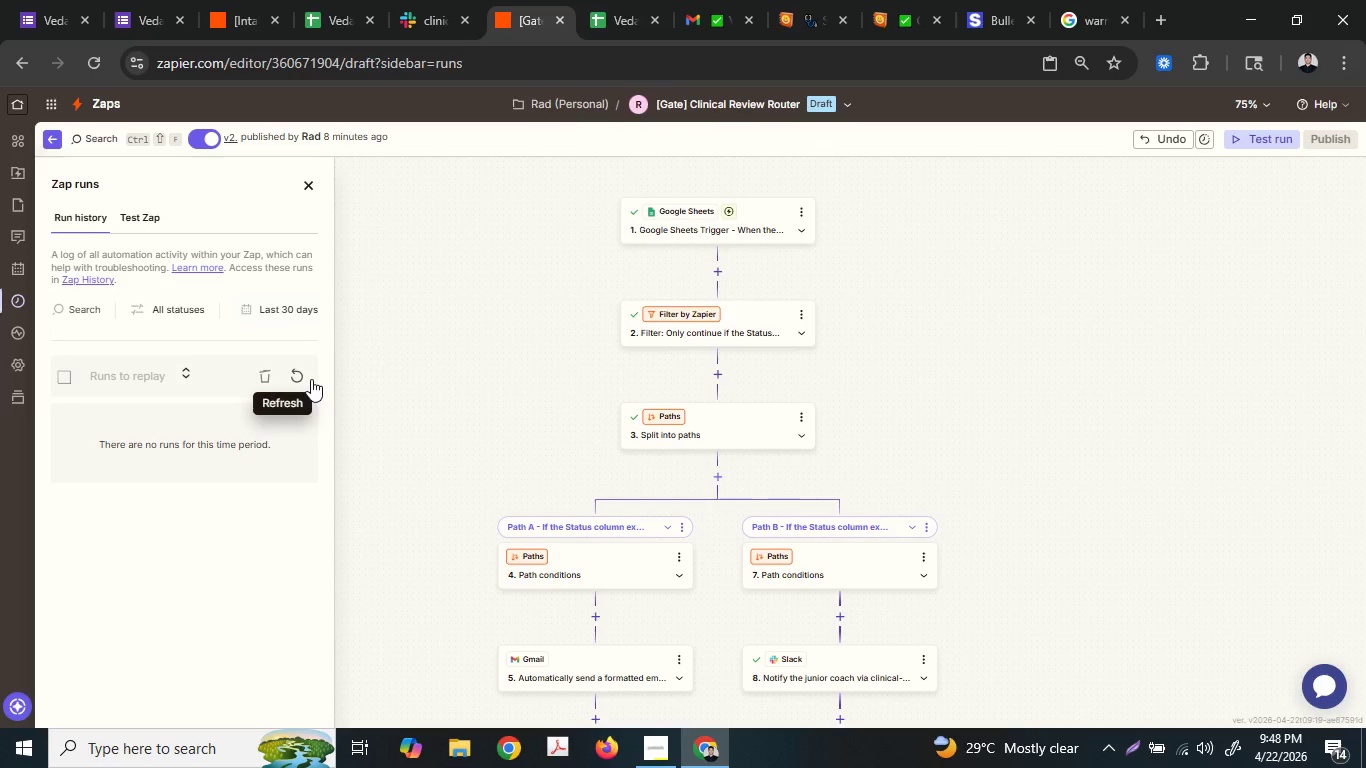 
left_click([311, 379])
 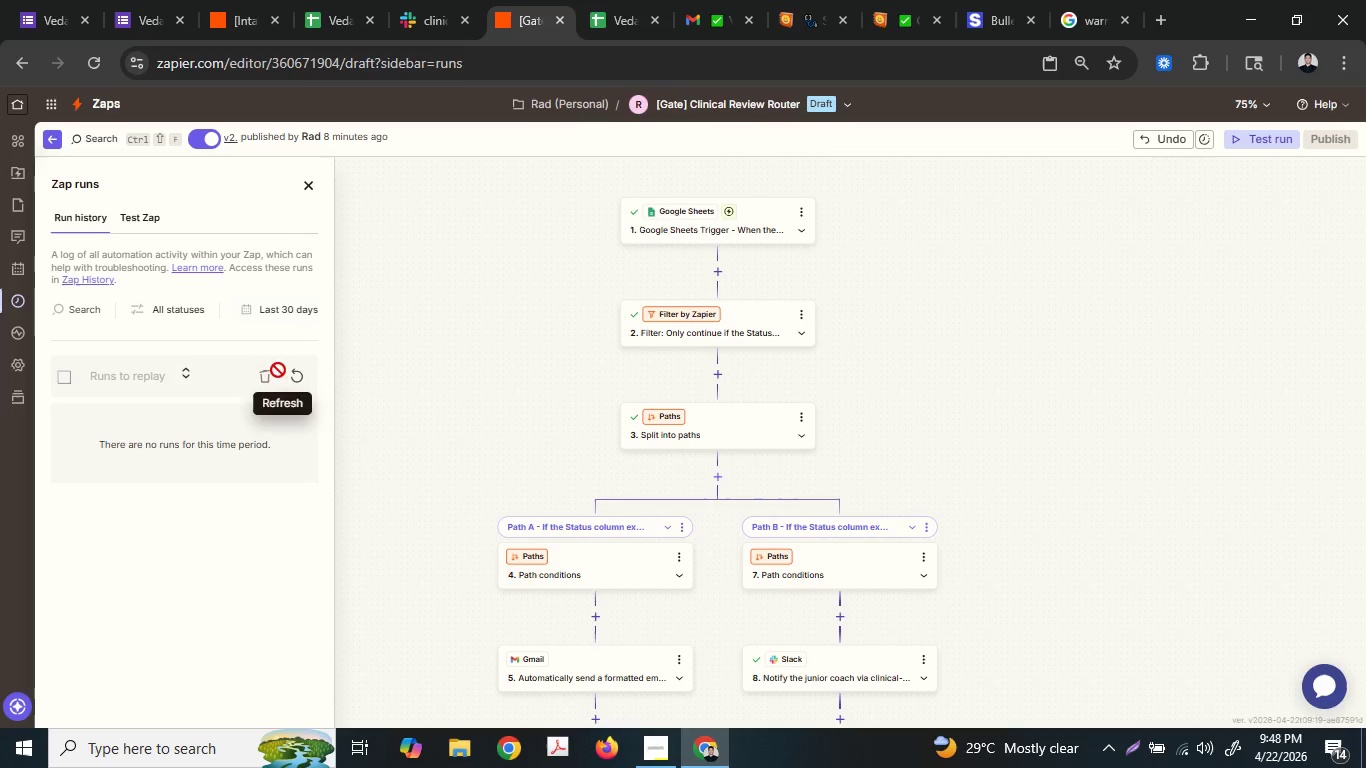 
left_click([334, 0])
 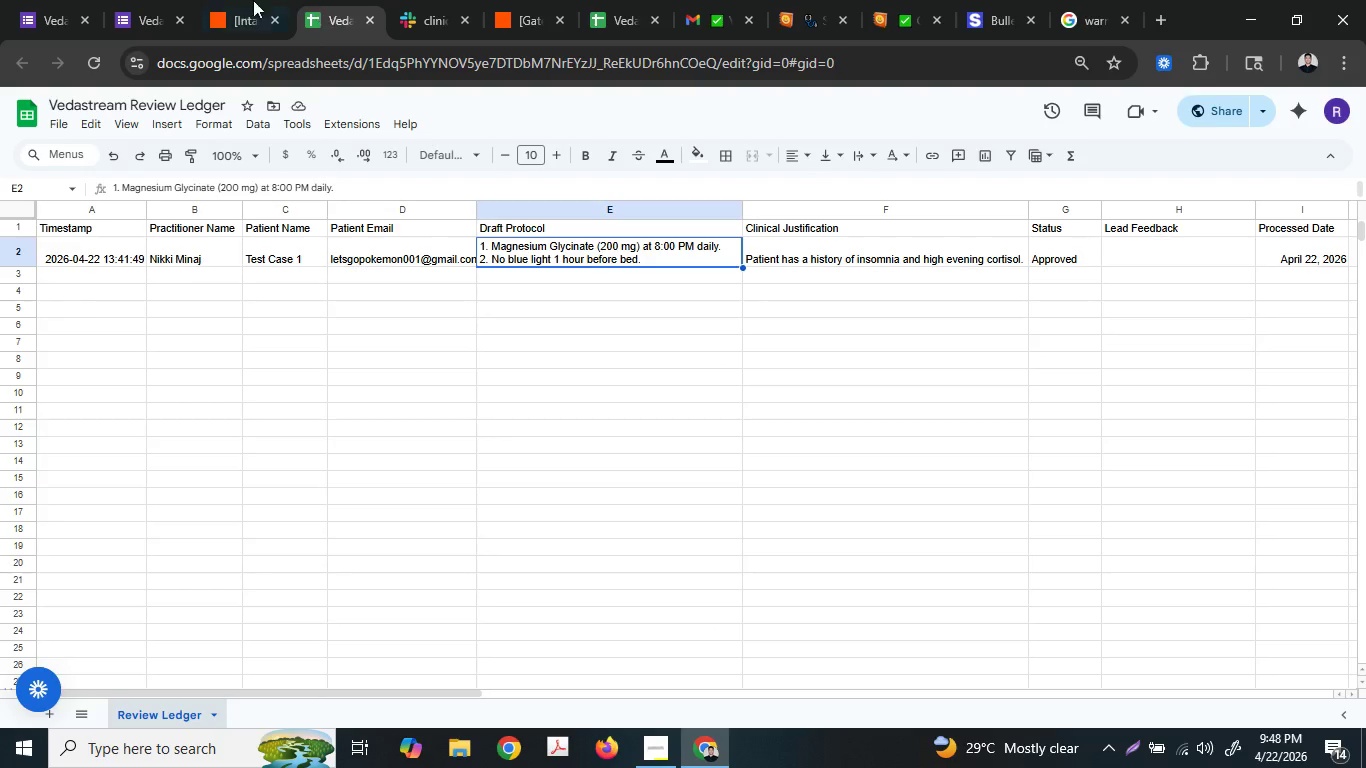 
left_click([143, 0])
 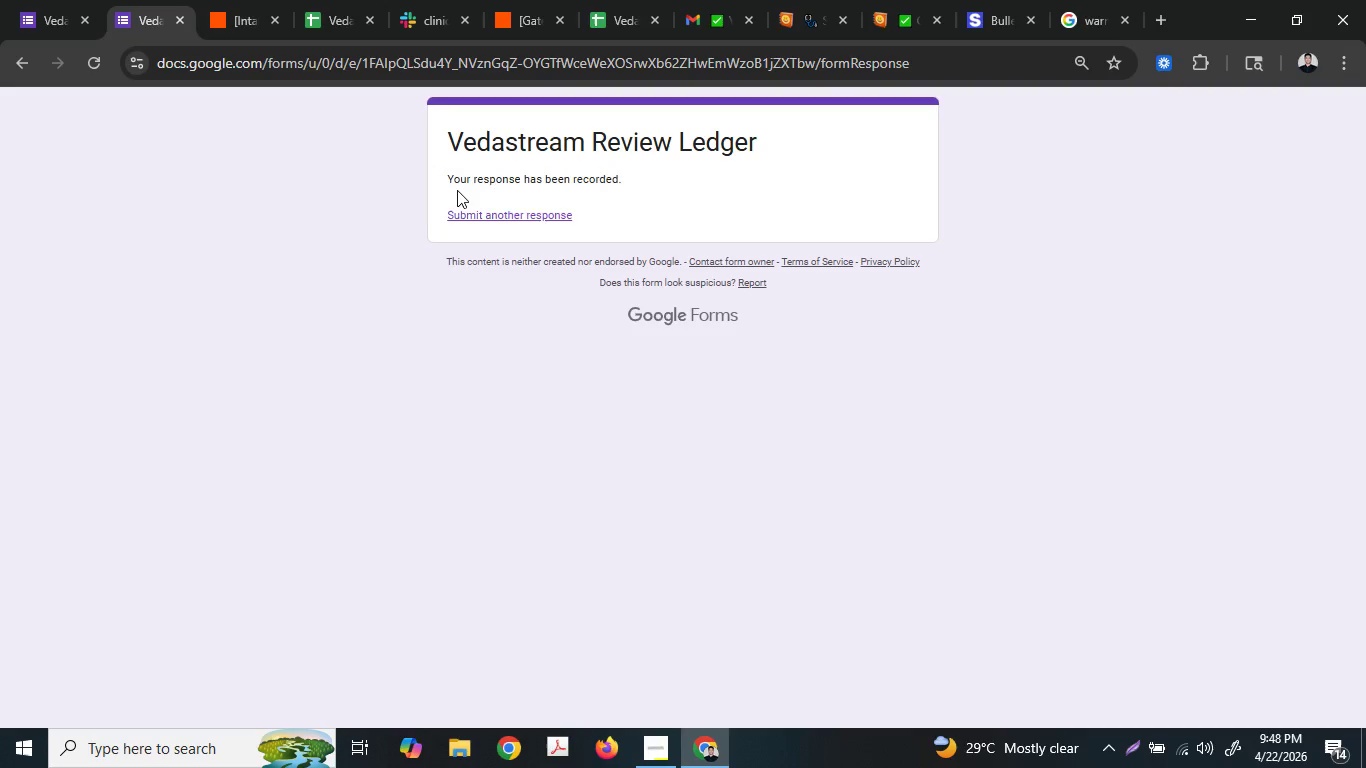 
left_click([473, 211])
 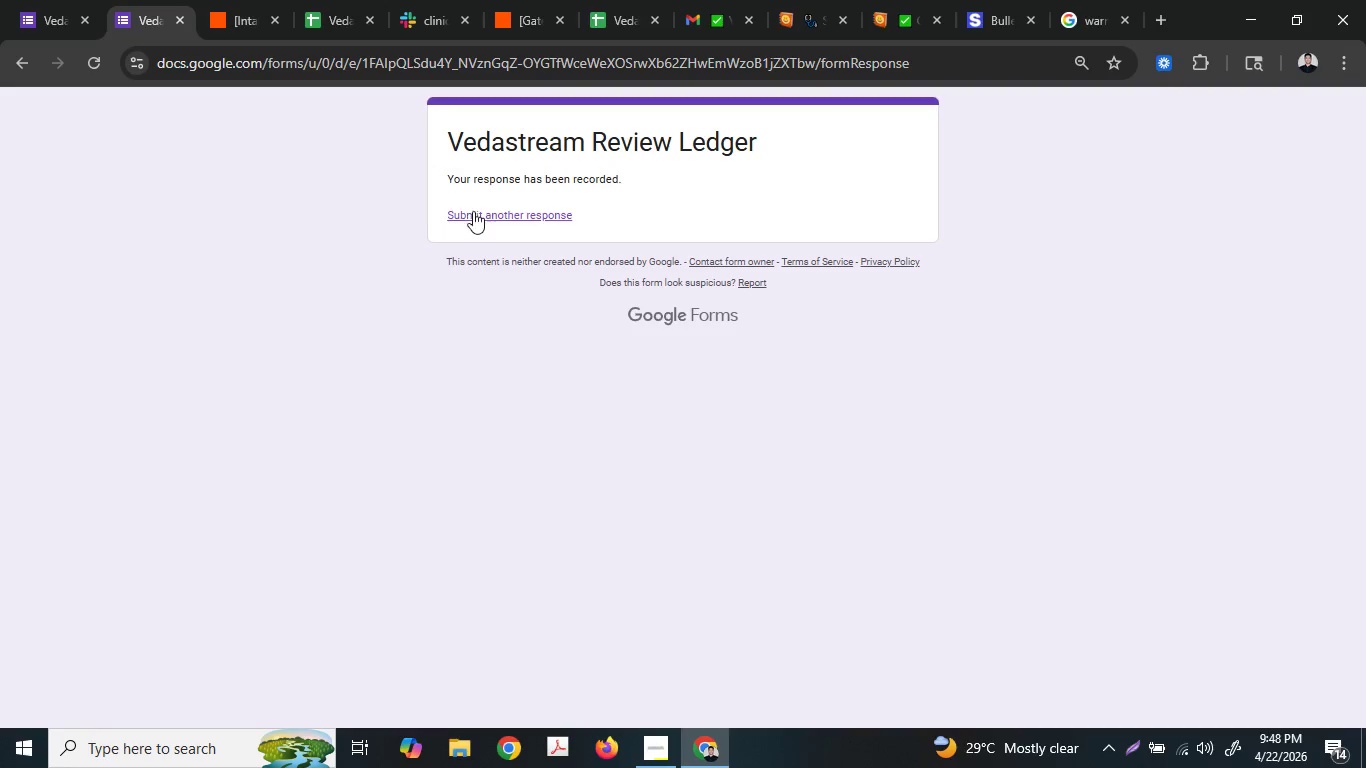 
mouse_move([482, 206])
 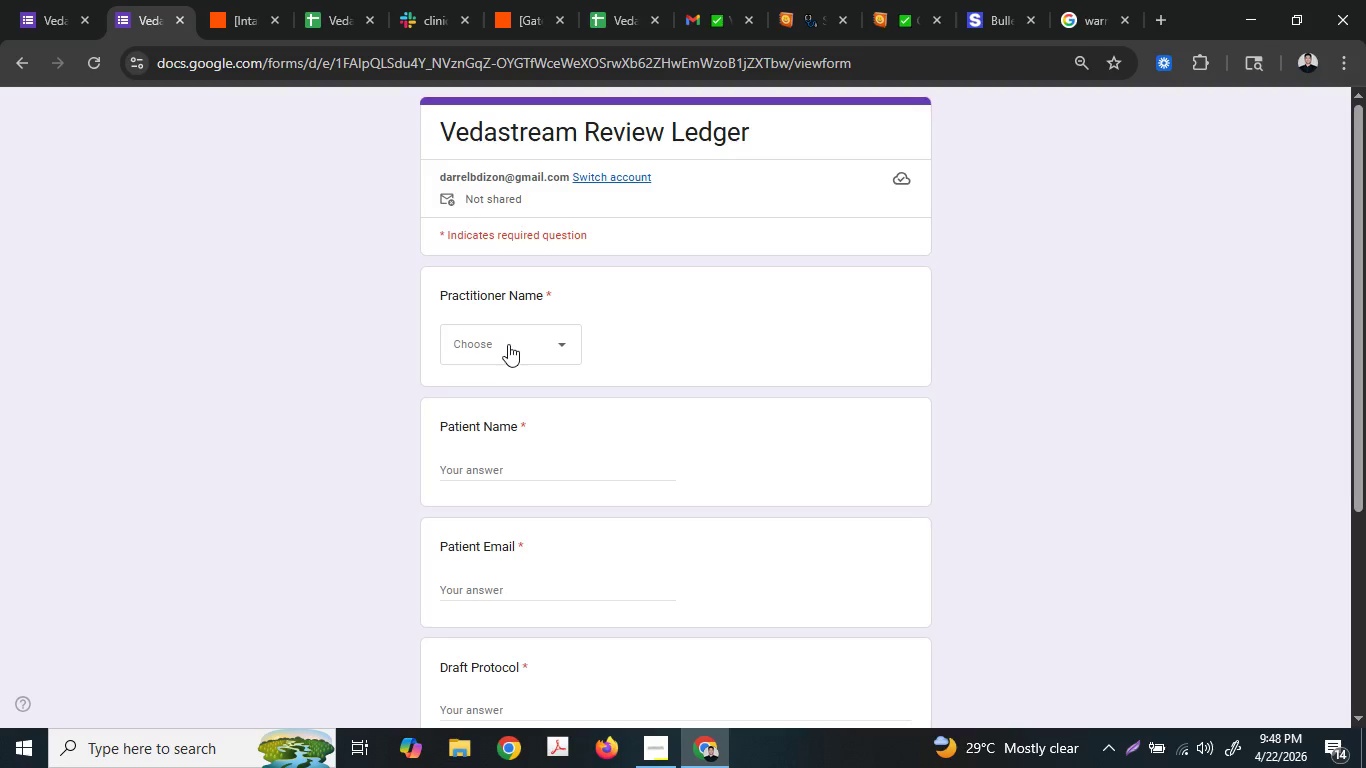 
left_click([508, 344])
 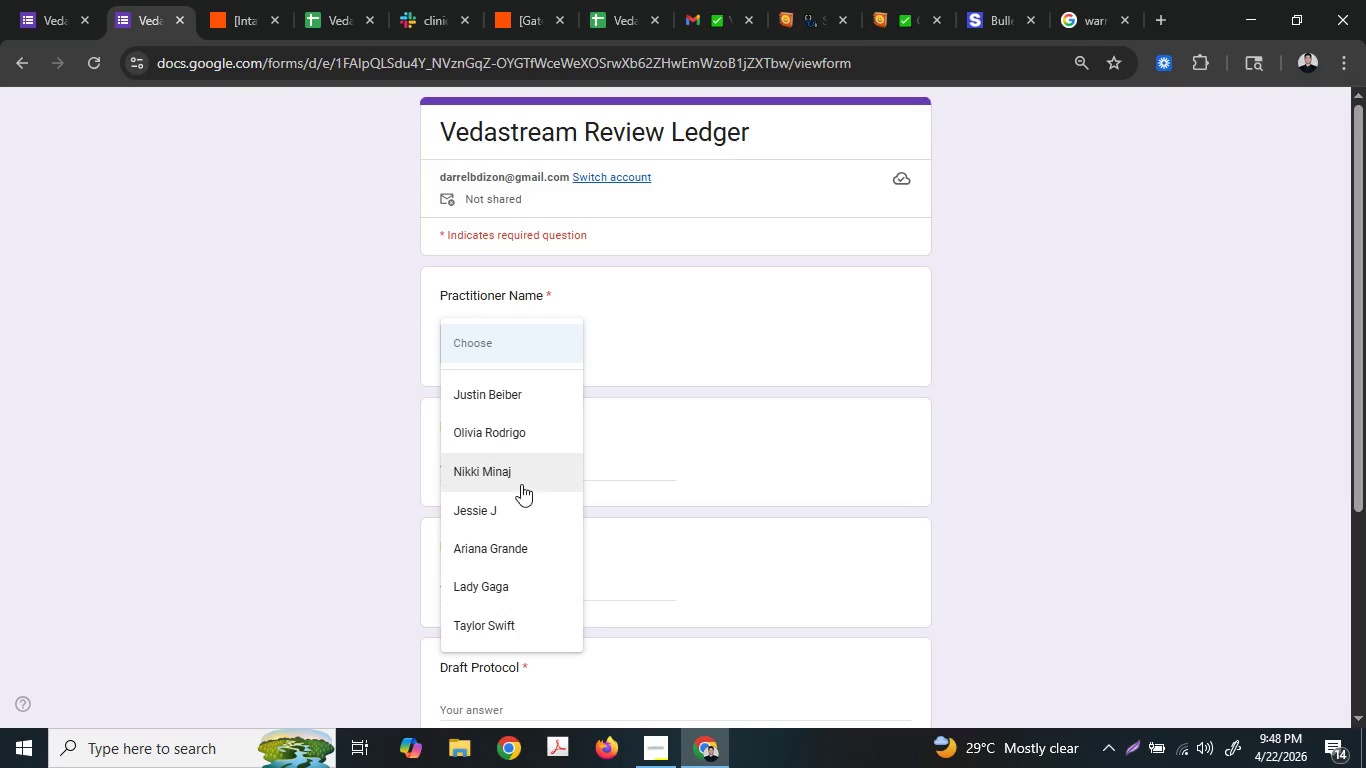 
left_click([514, 579])
 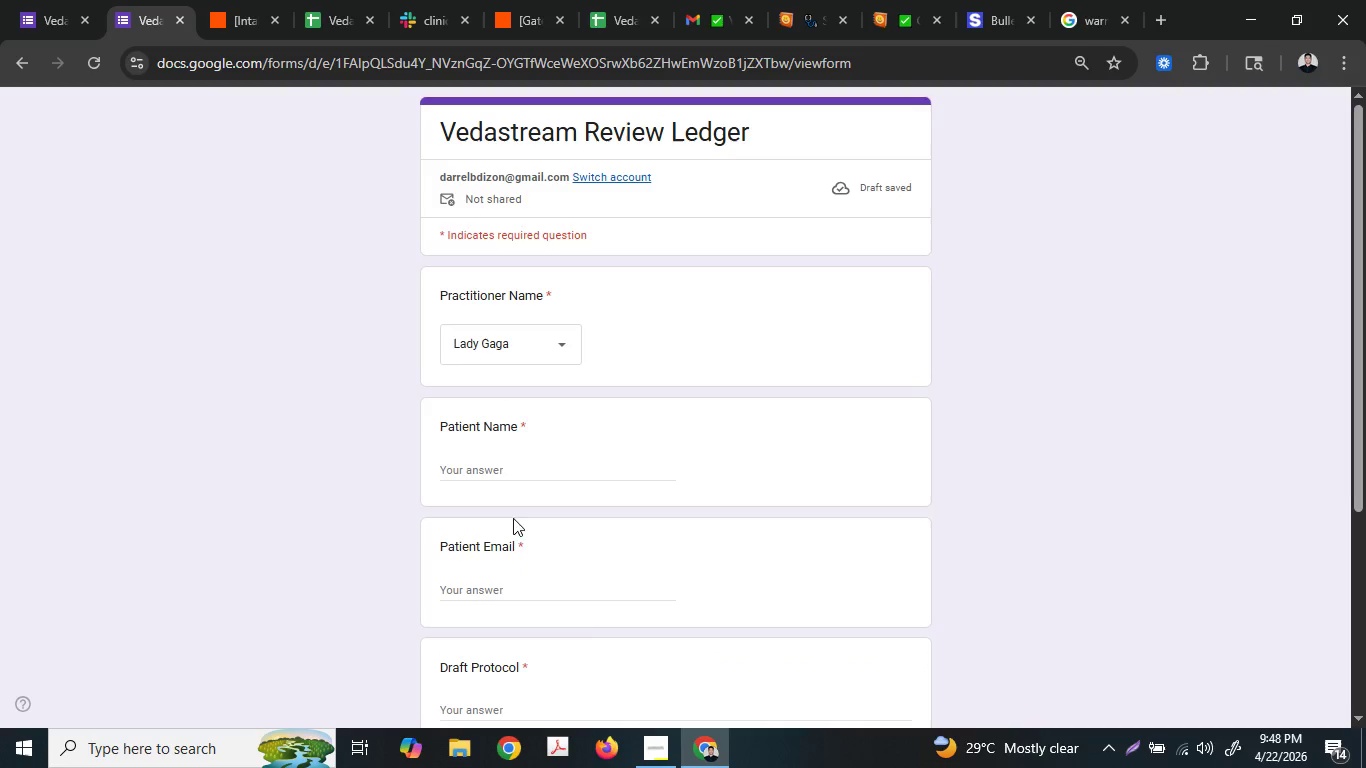 
left_click([639, 0])
 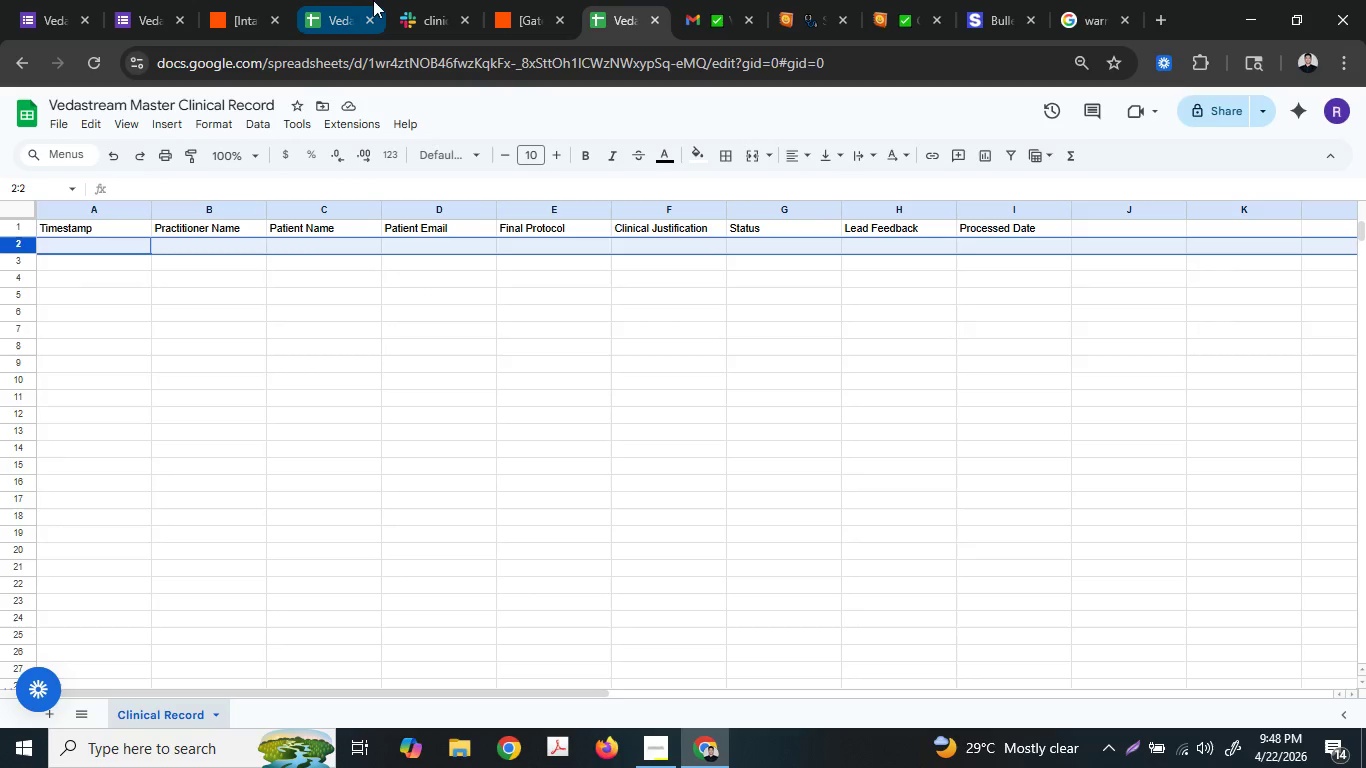 
left_click([360, 0])
 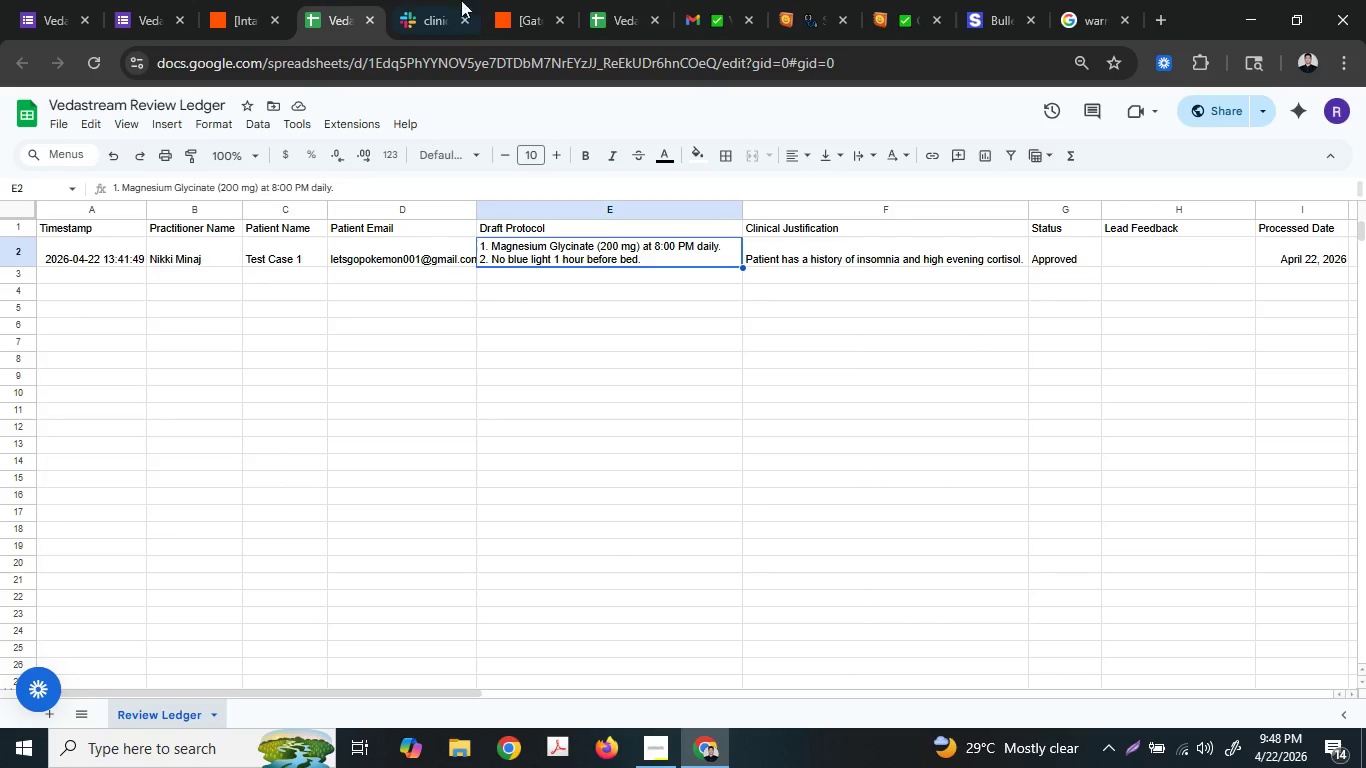 
left_click([608, 0])
 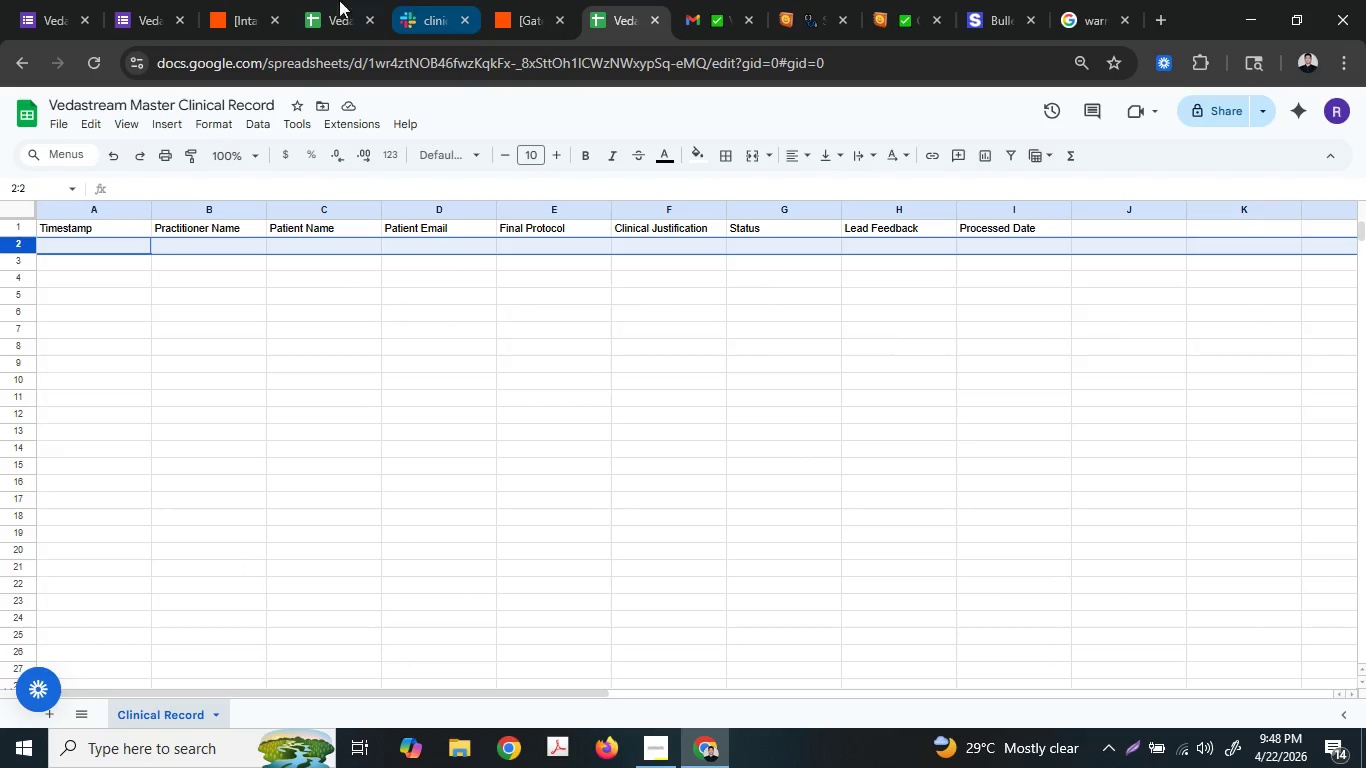 
left_click([163, 0])
 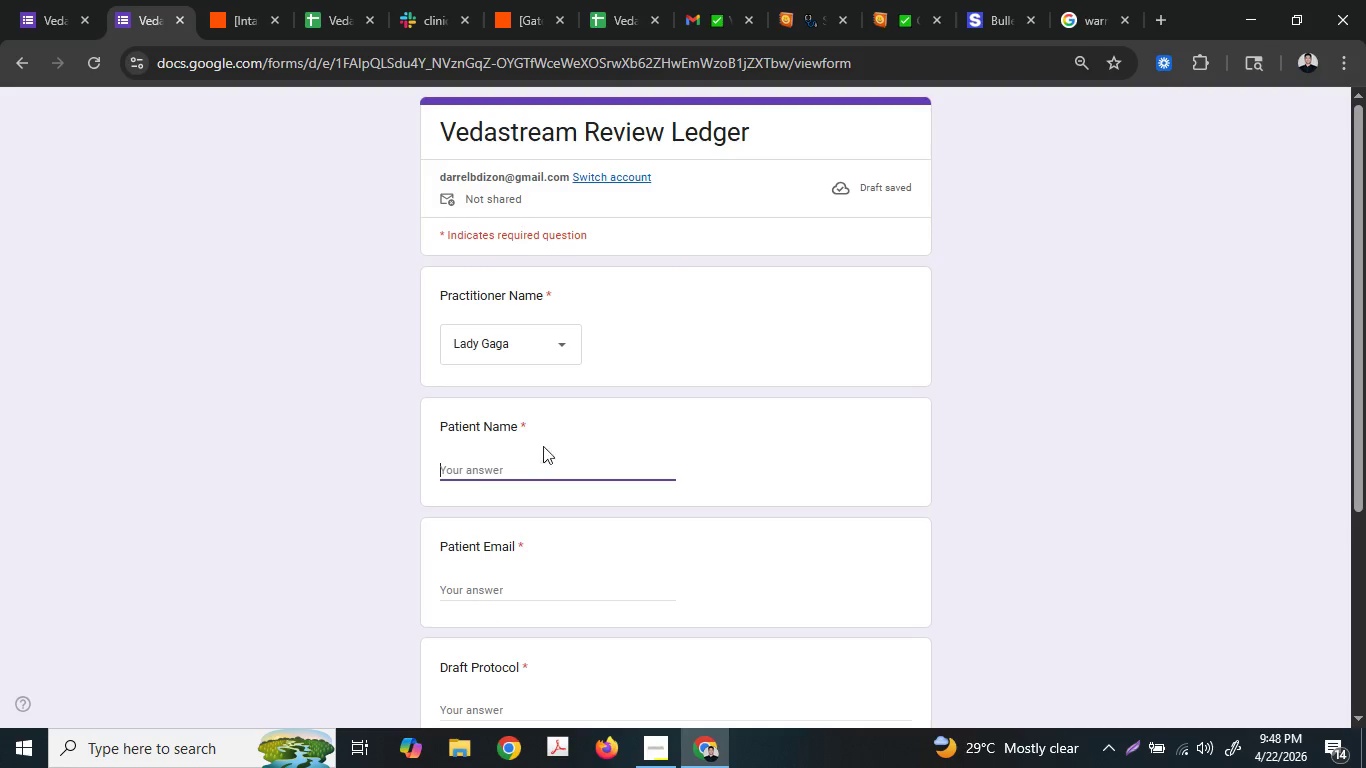 
left_click([79, 0])
 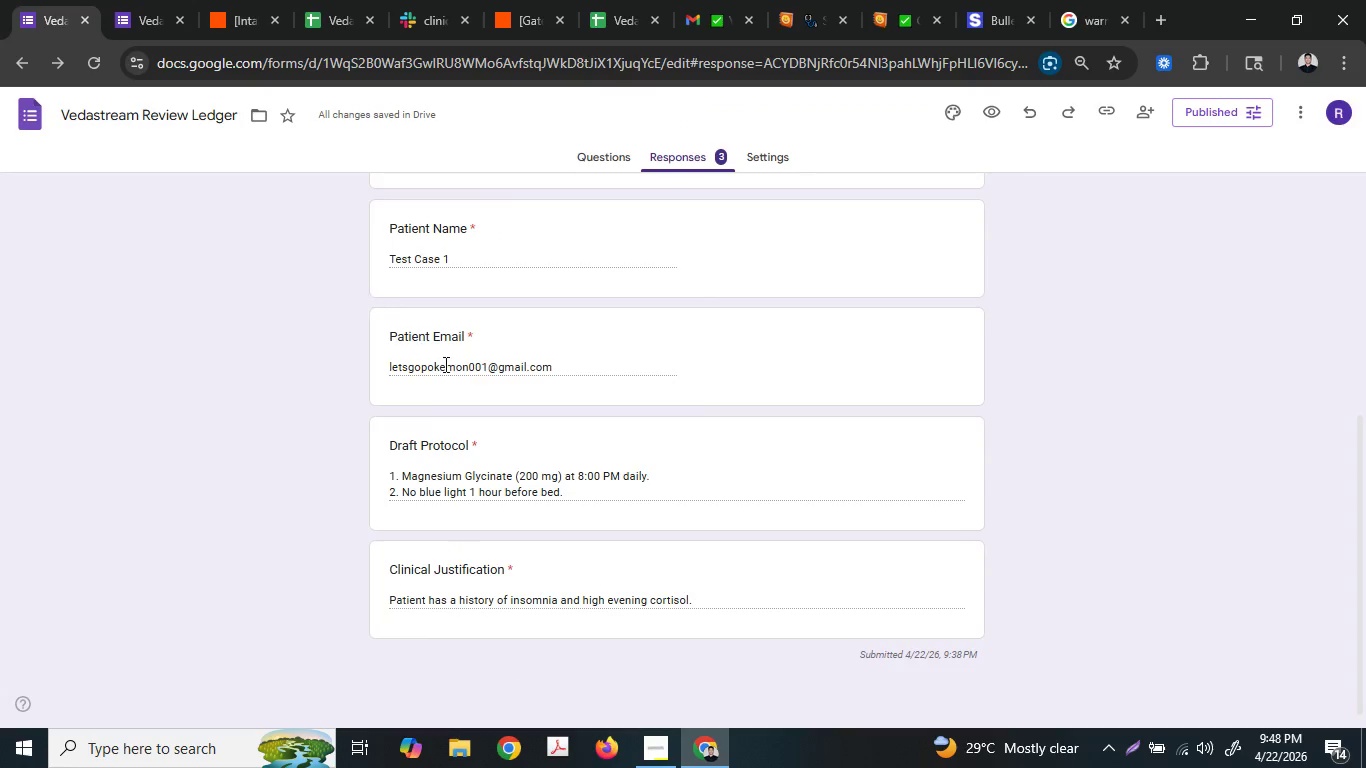 
scroll: coordinate [445, 365], scroll_direction: up, amount: 4.0
 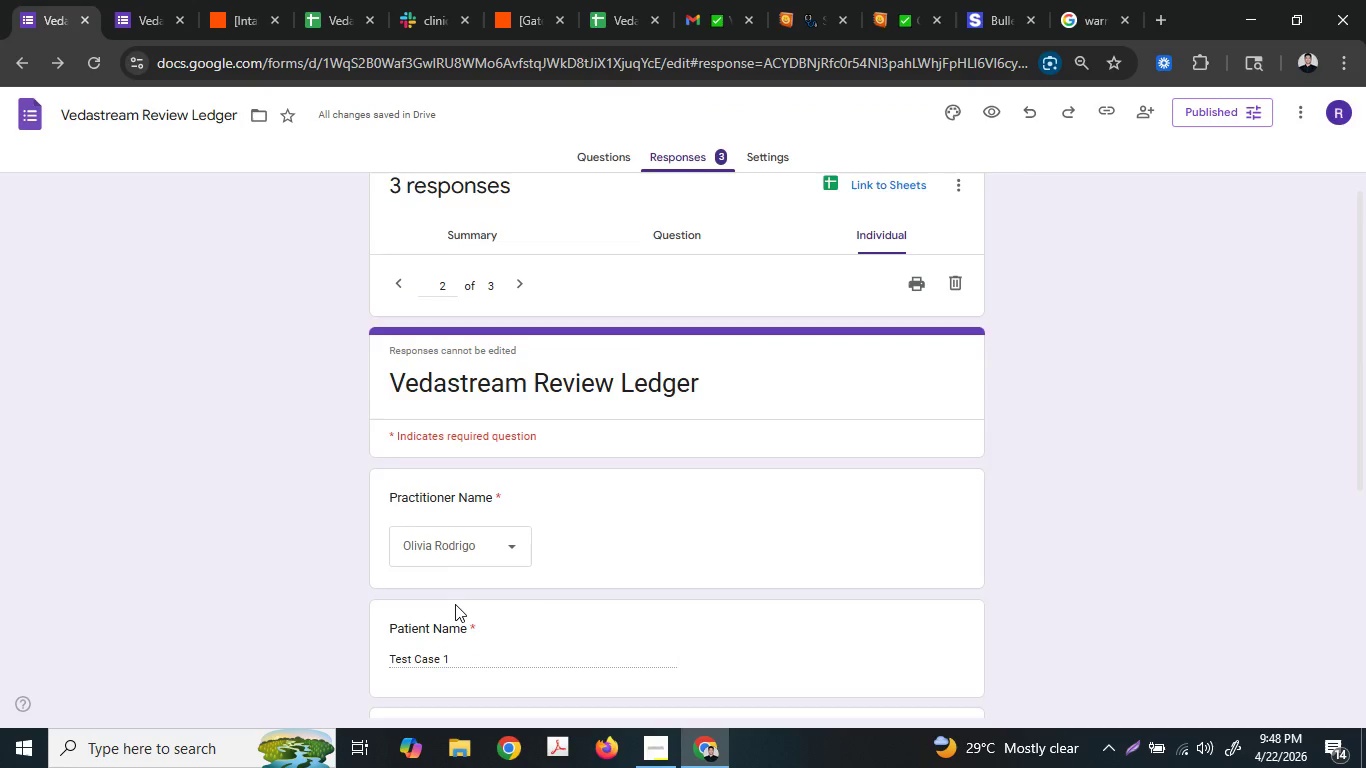 
left_click([429, 551])
 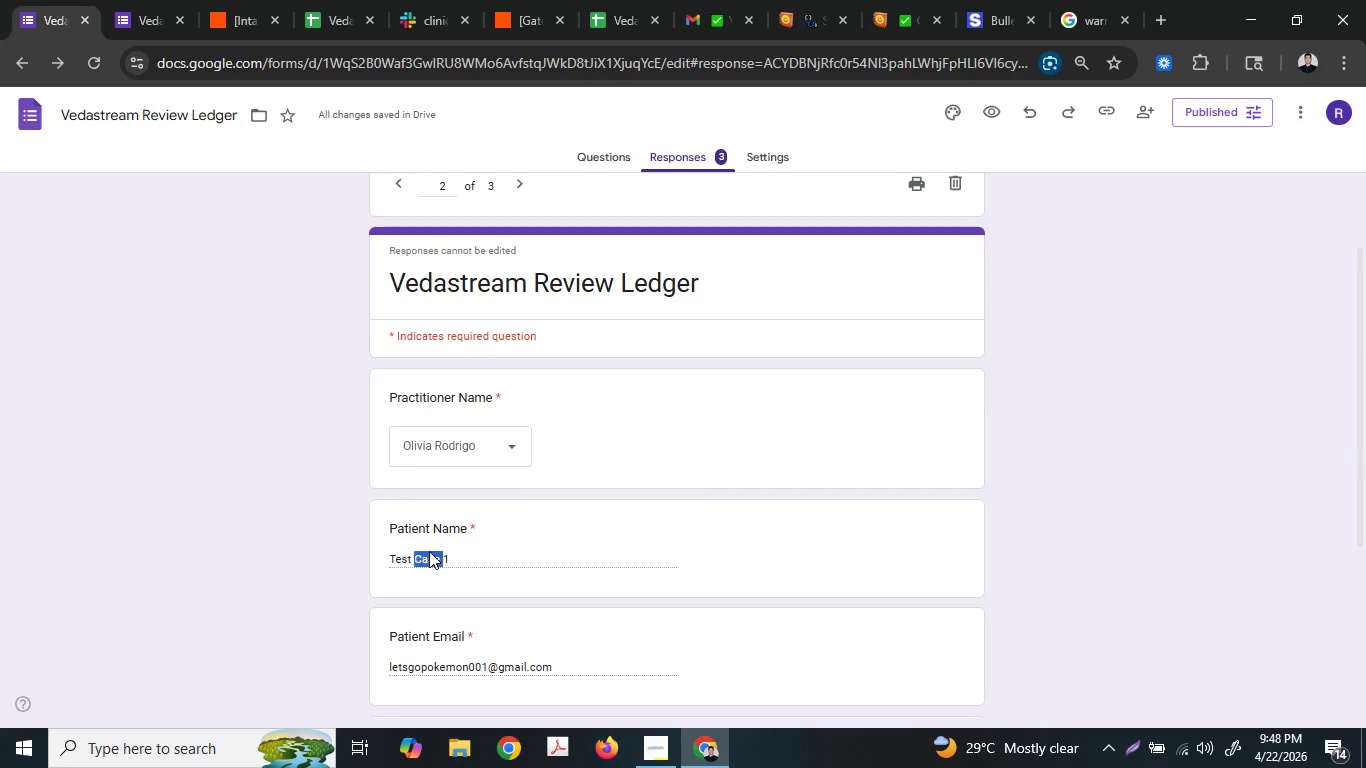 
scroll: coordinate [455, 604], scroll_direction: down, amount: 1.0
 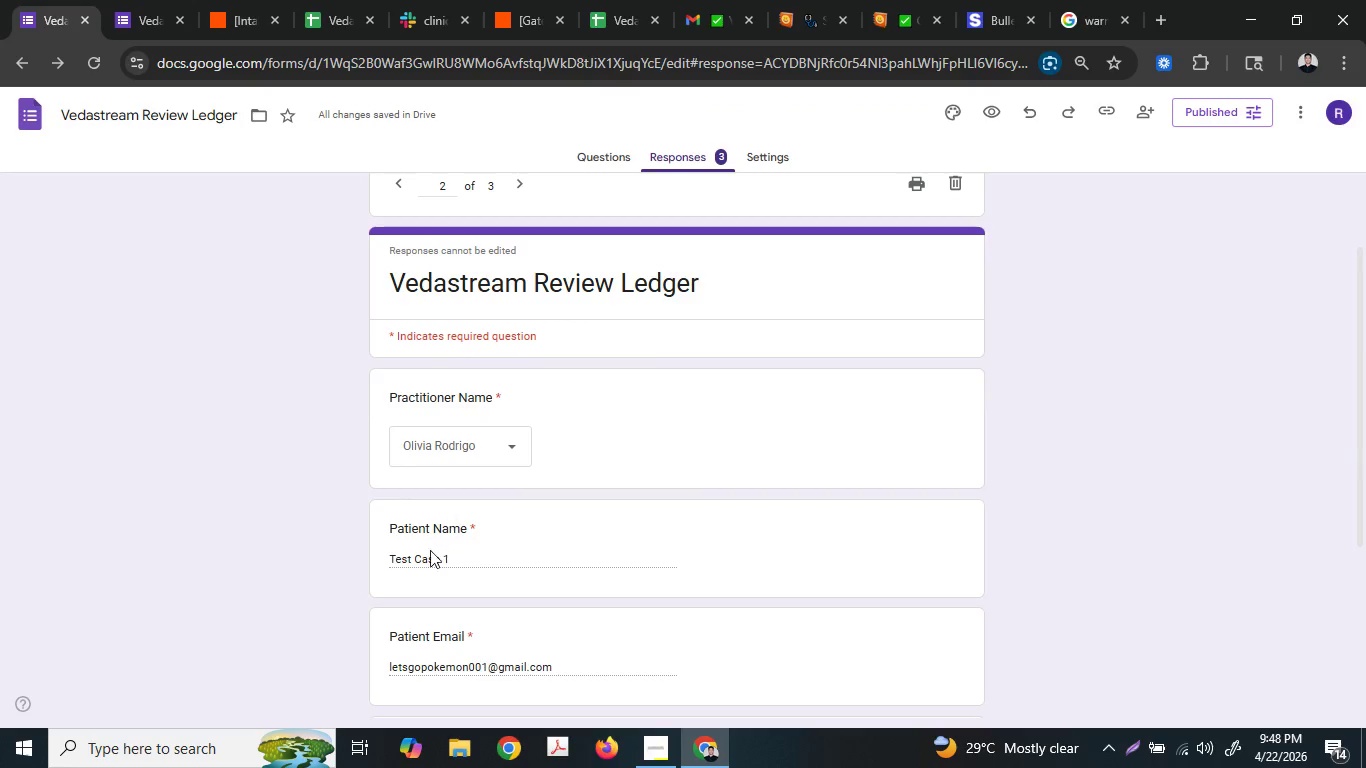 
double_click([429, 551])
 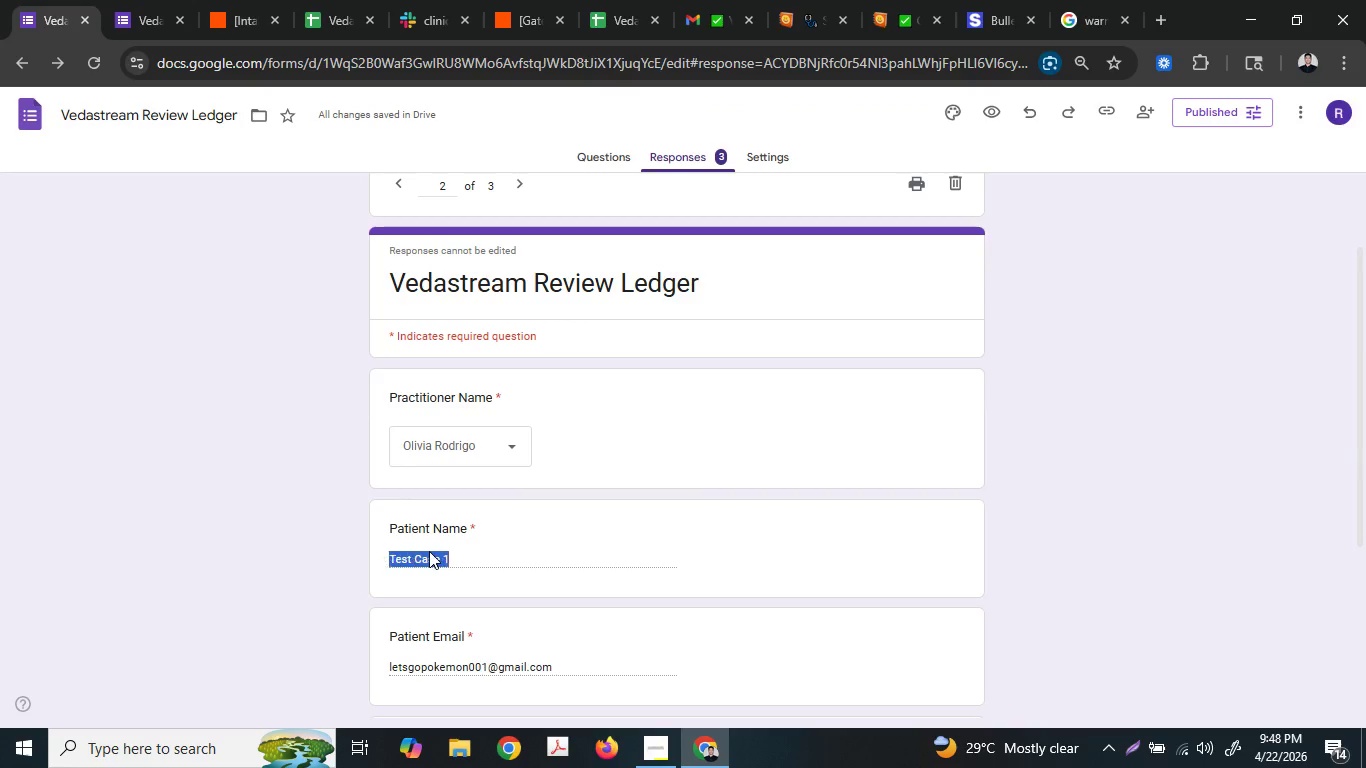 
triple_click([429, 551])
 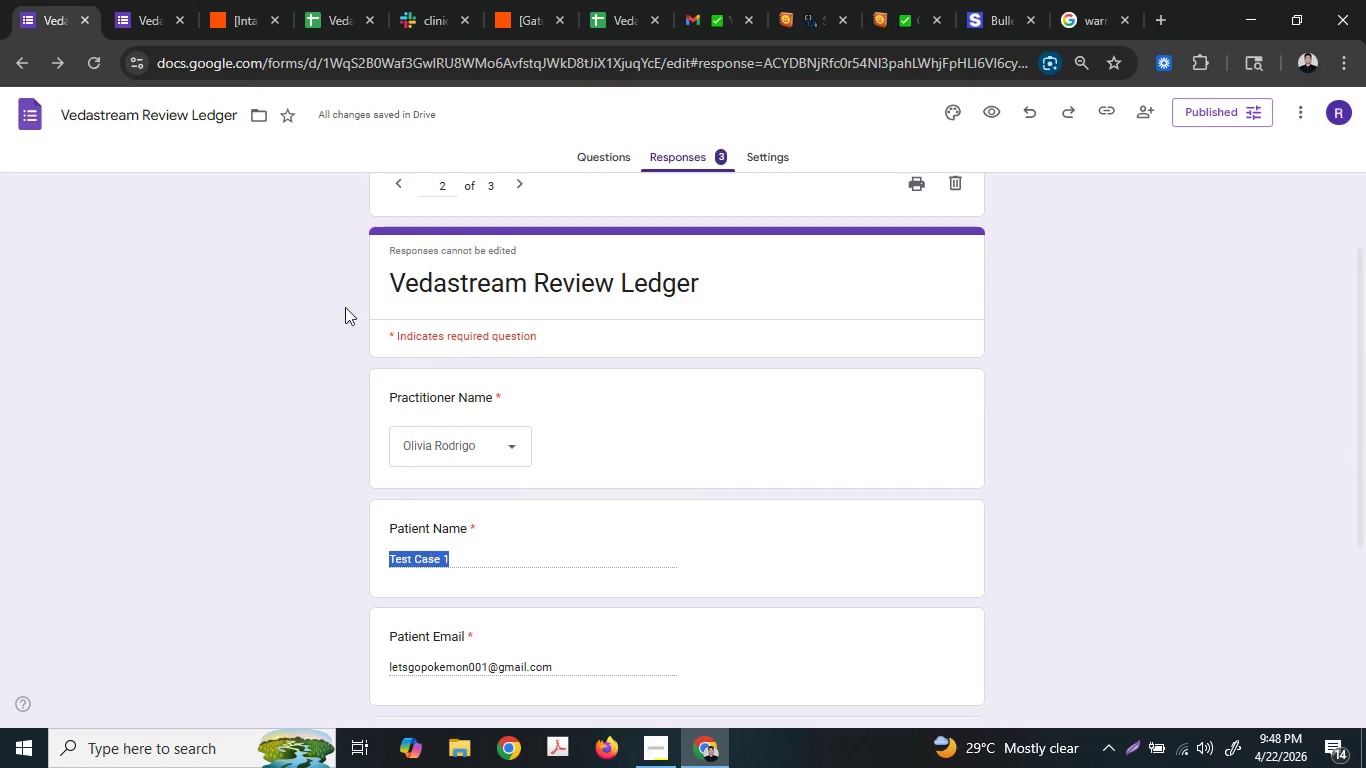 
key(Control+C)
 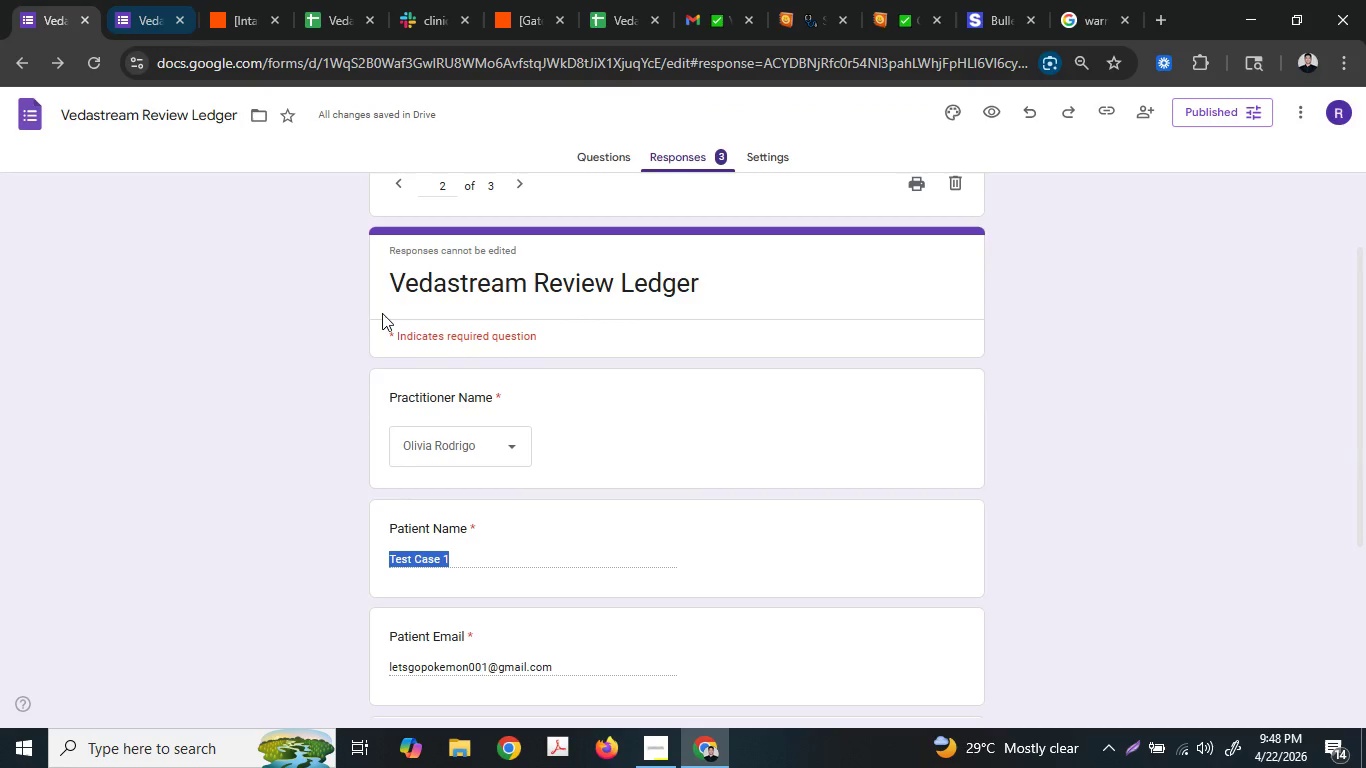 
left_click([514, 282])
 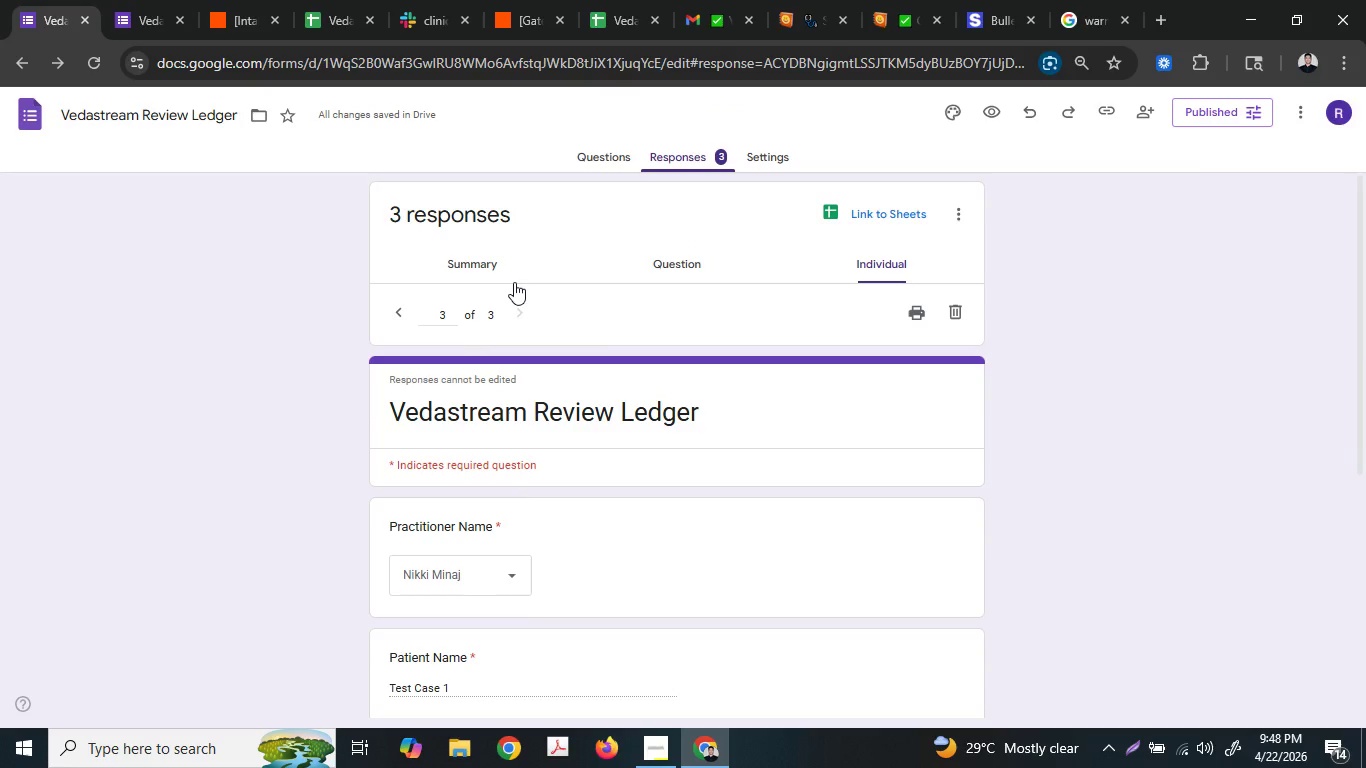 
scroll: coordinate [382, 313], scroll_direction: up, amount: 1.0
 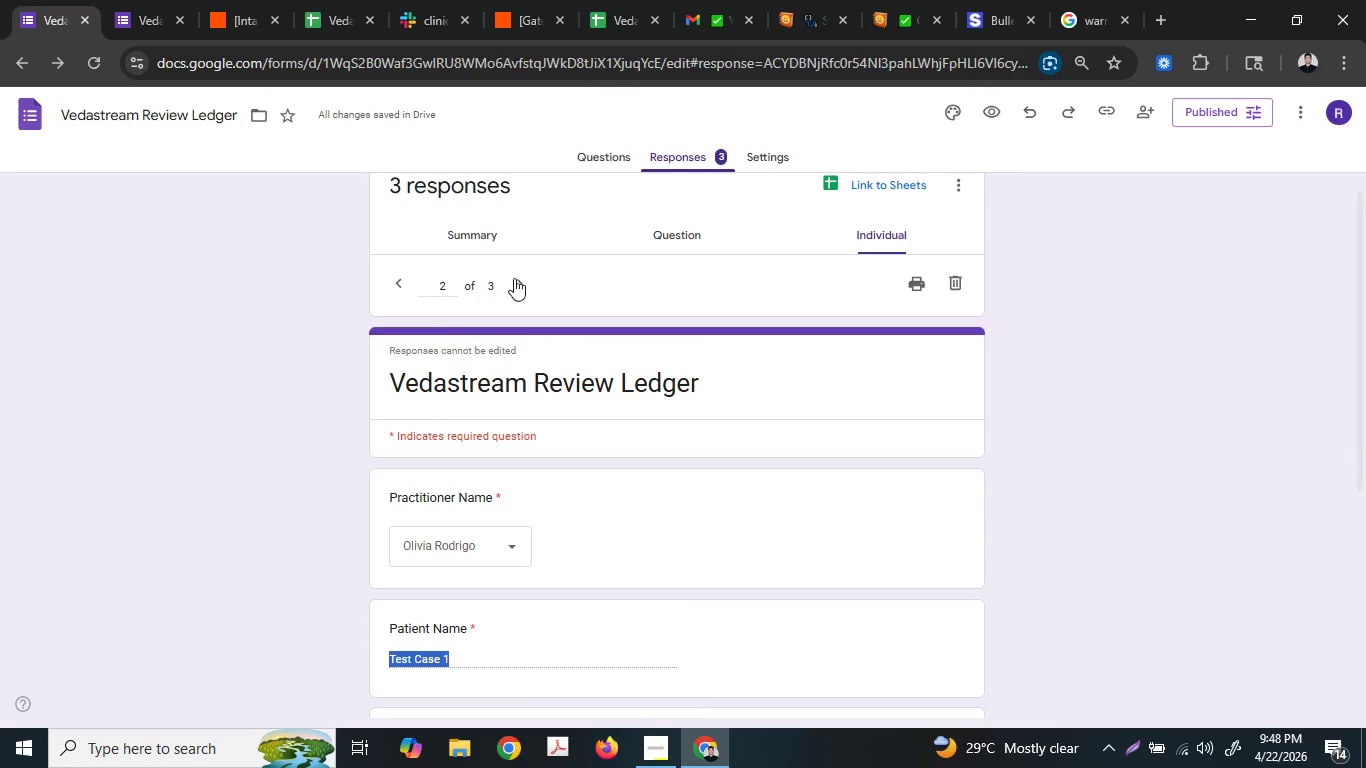 
left_click([404, 273])
 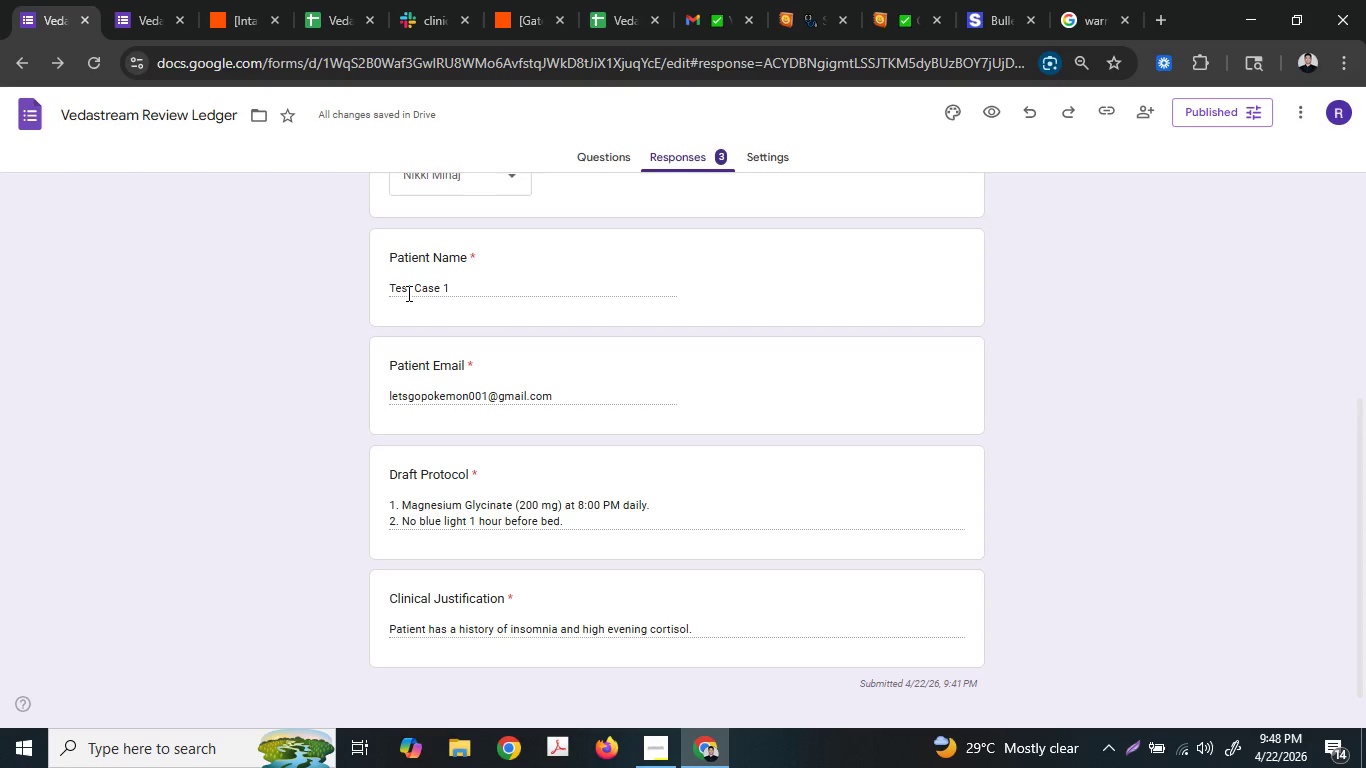 
scroll: coordinate [514, 282], scroll_direction: down, amount: 4.0
 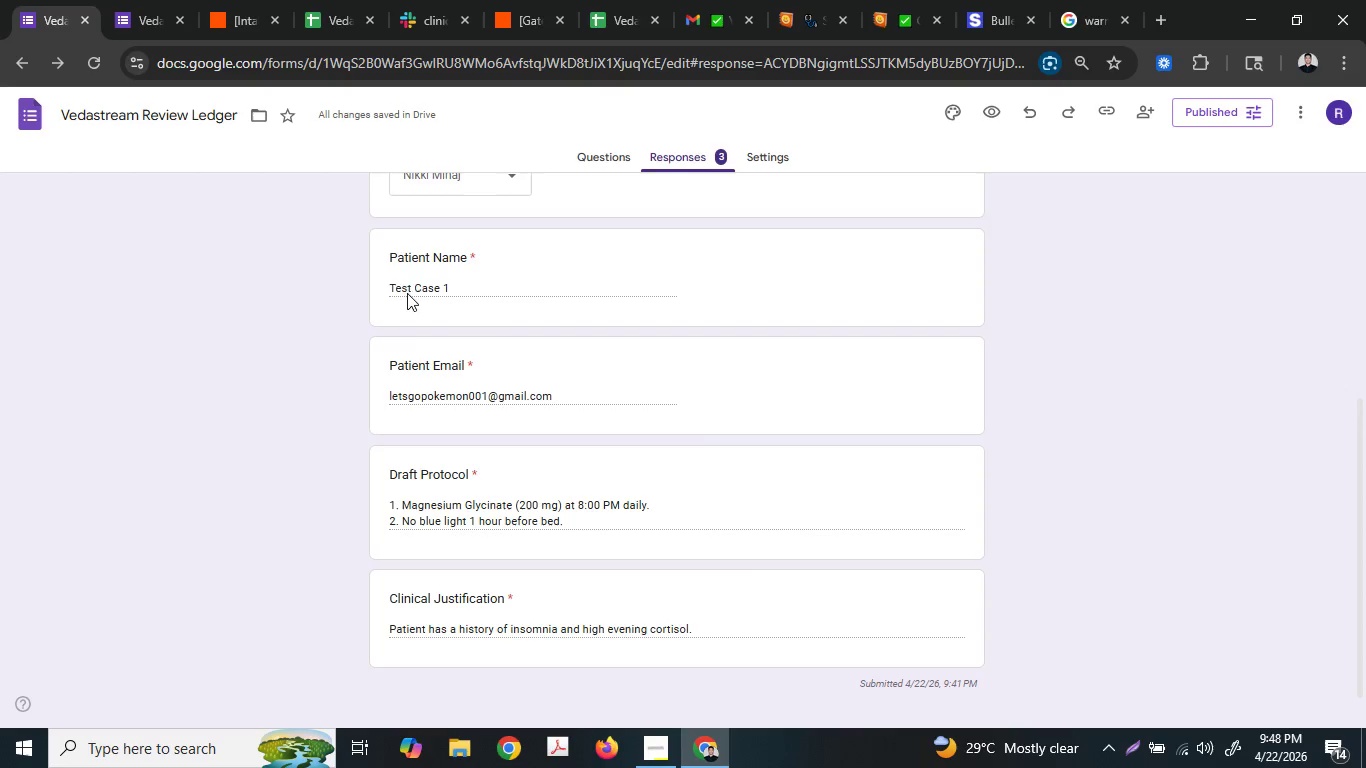 
double_click([407, 293])
 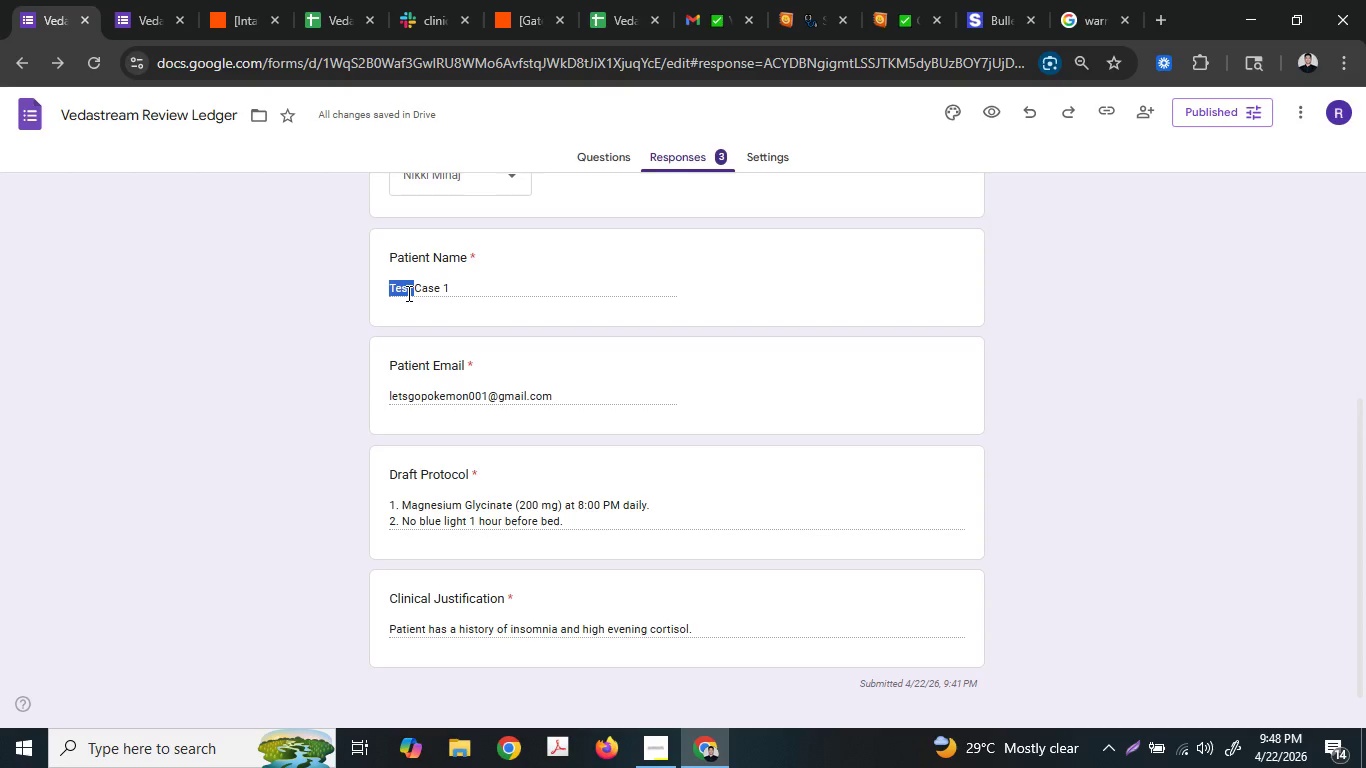 
triple_click([407, 293])
 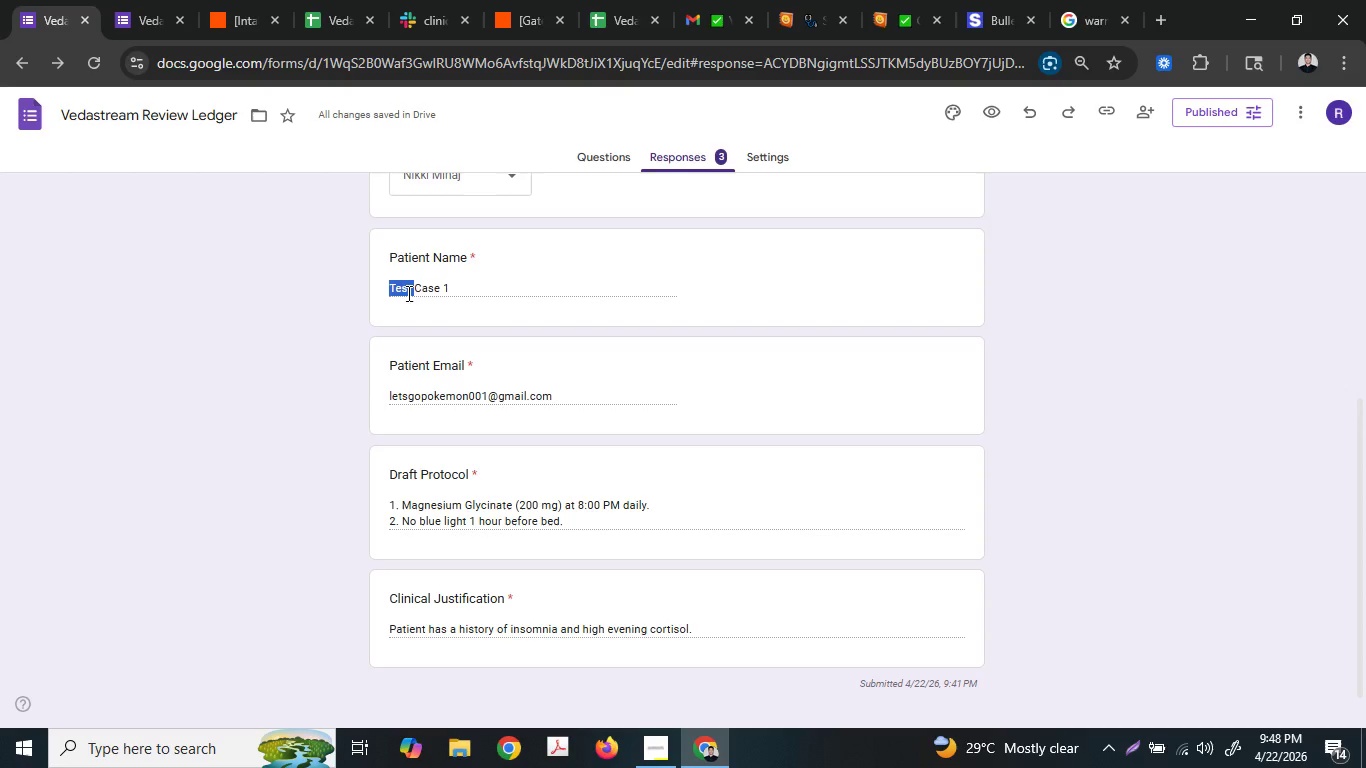 
triple_click([407, 293])
 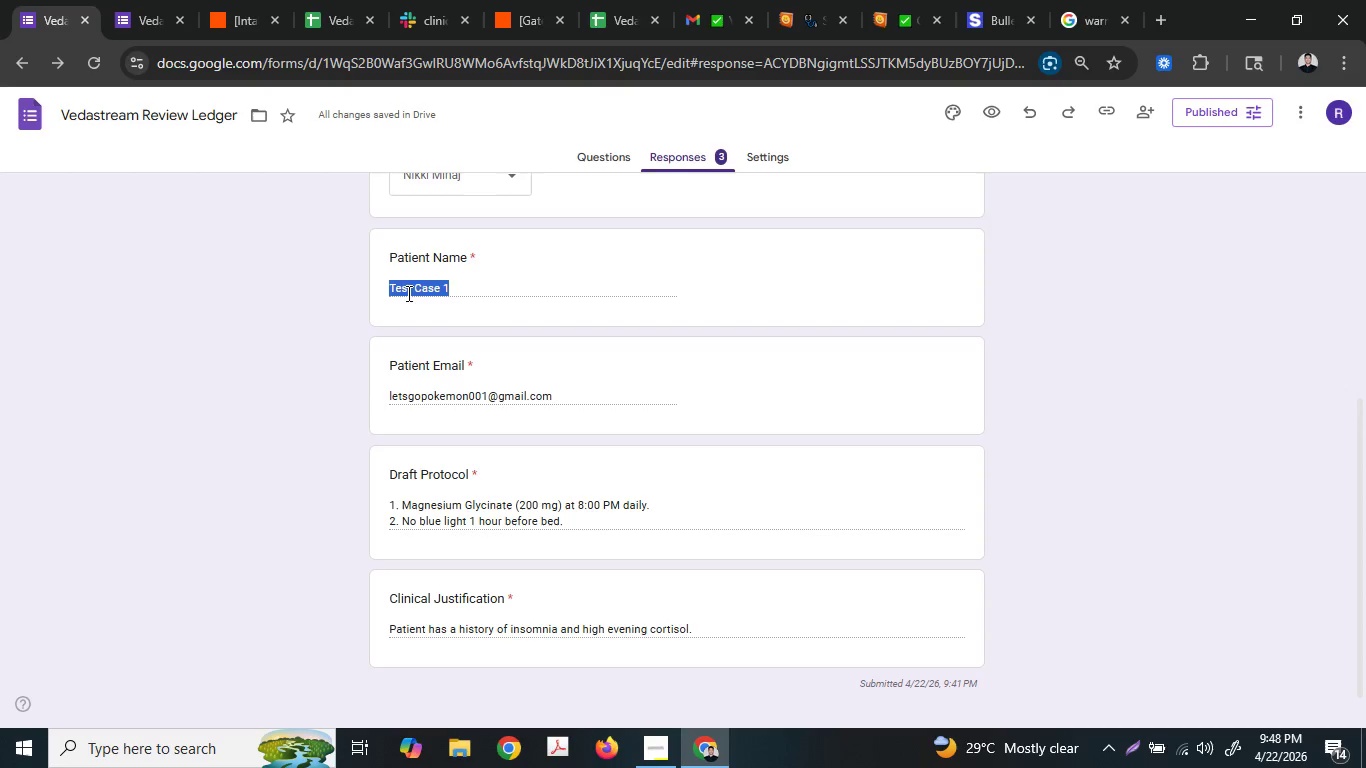 
key(Control+ControlLeft)
 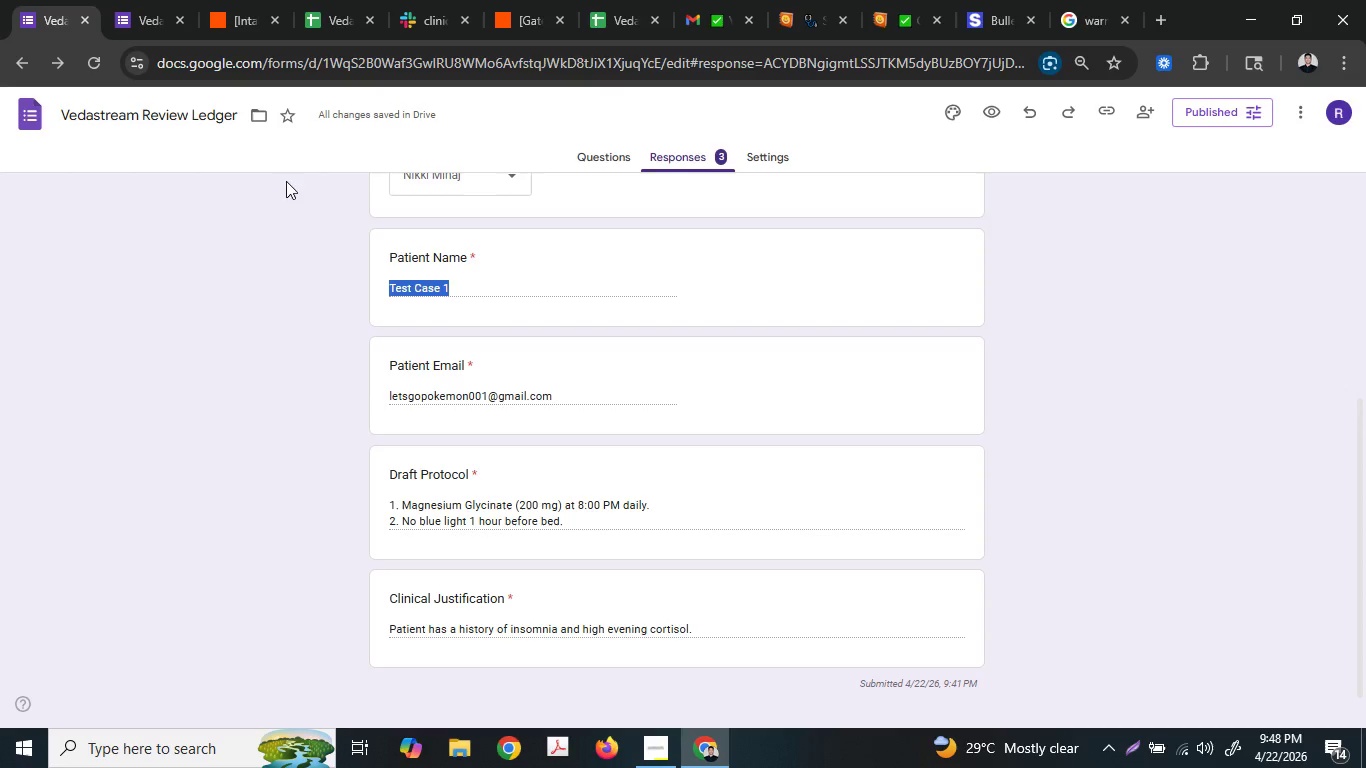 
key(Control+C)
 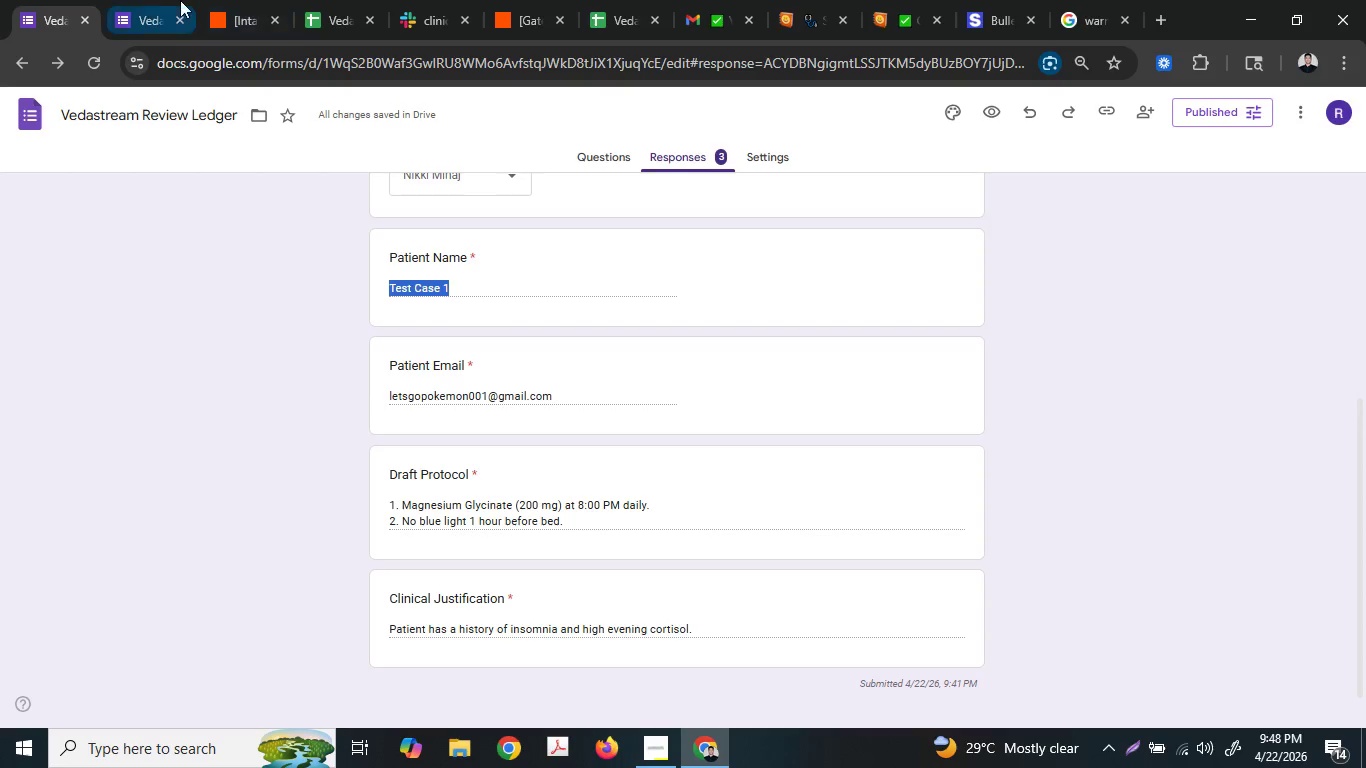 
left_click([170, 0])
 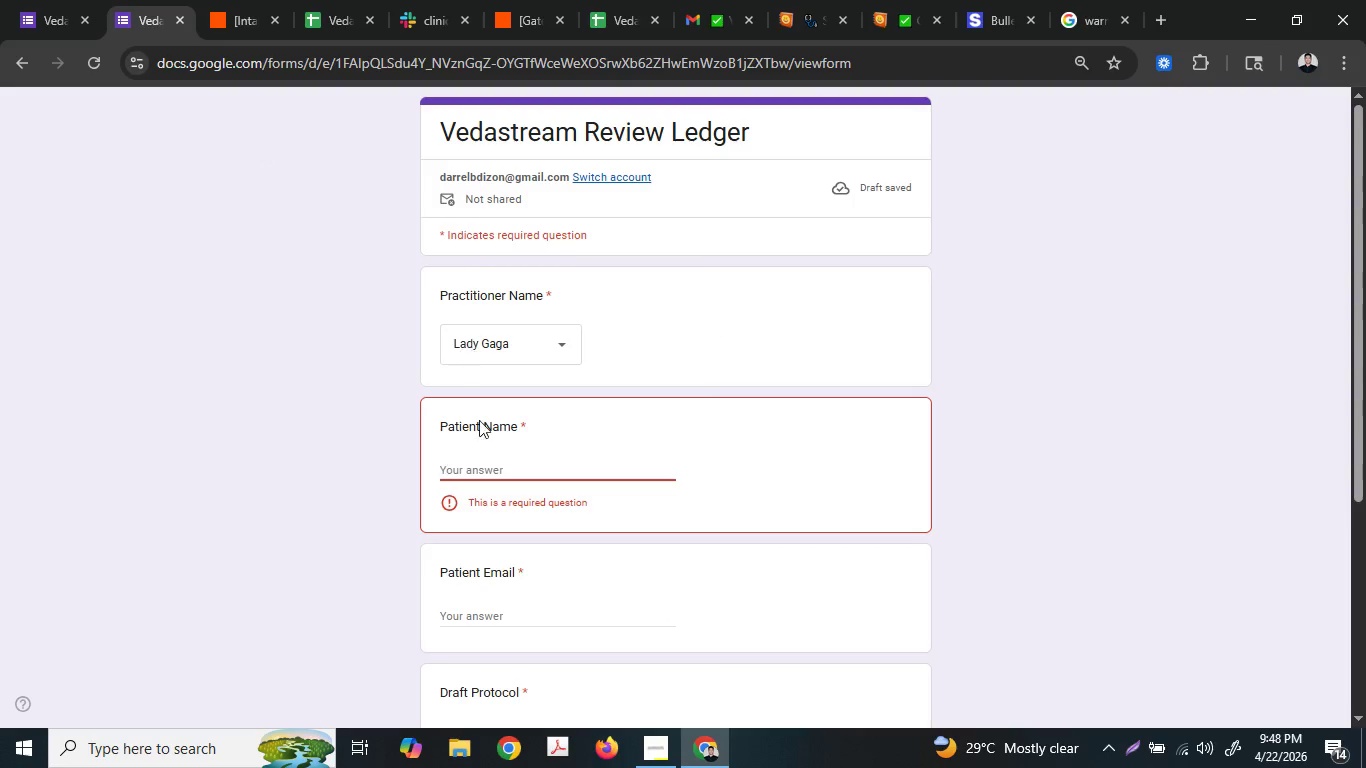 
key(Control+ControlLeft)
 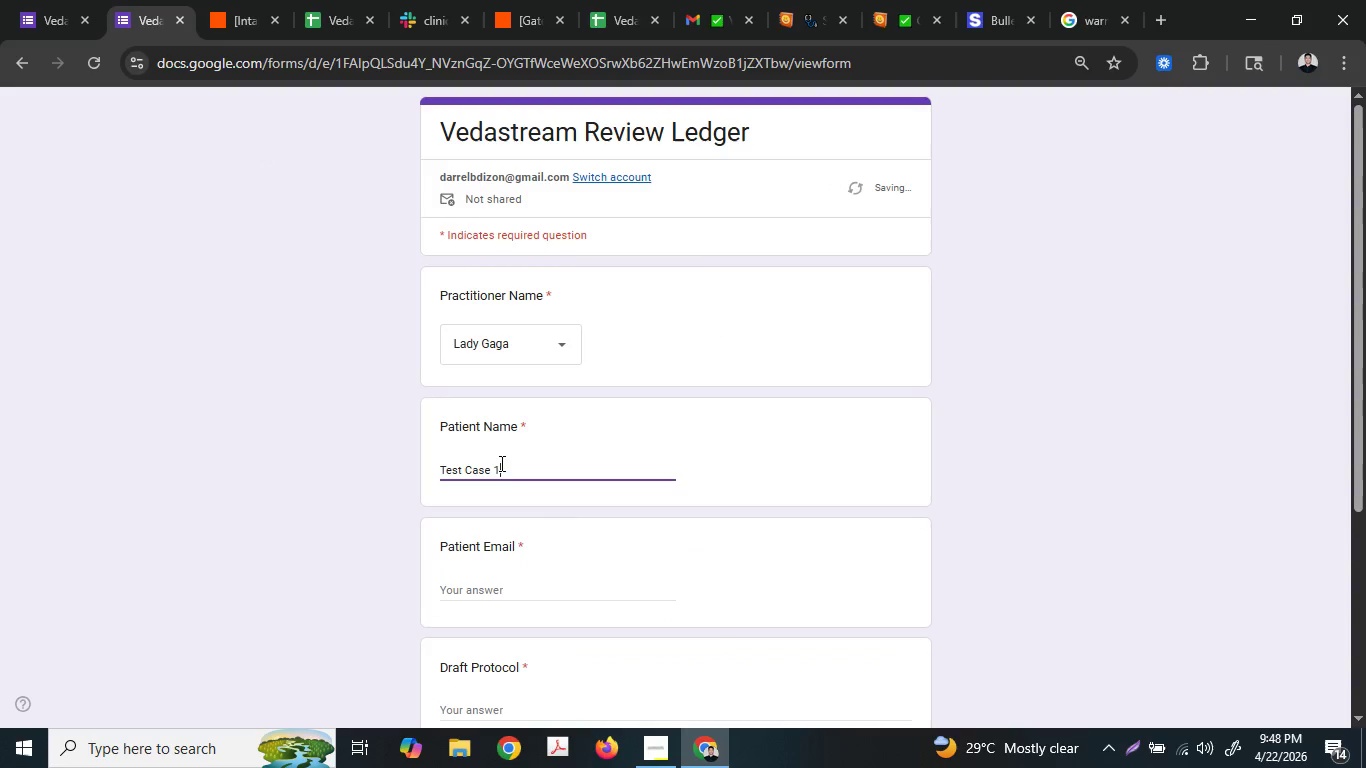 
key(Control+V)
 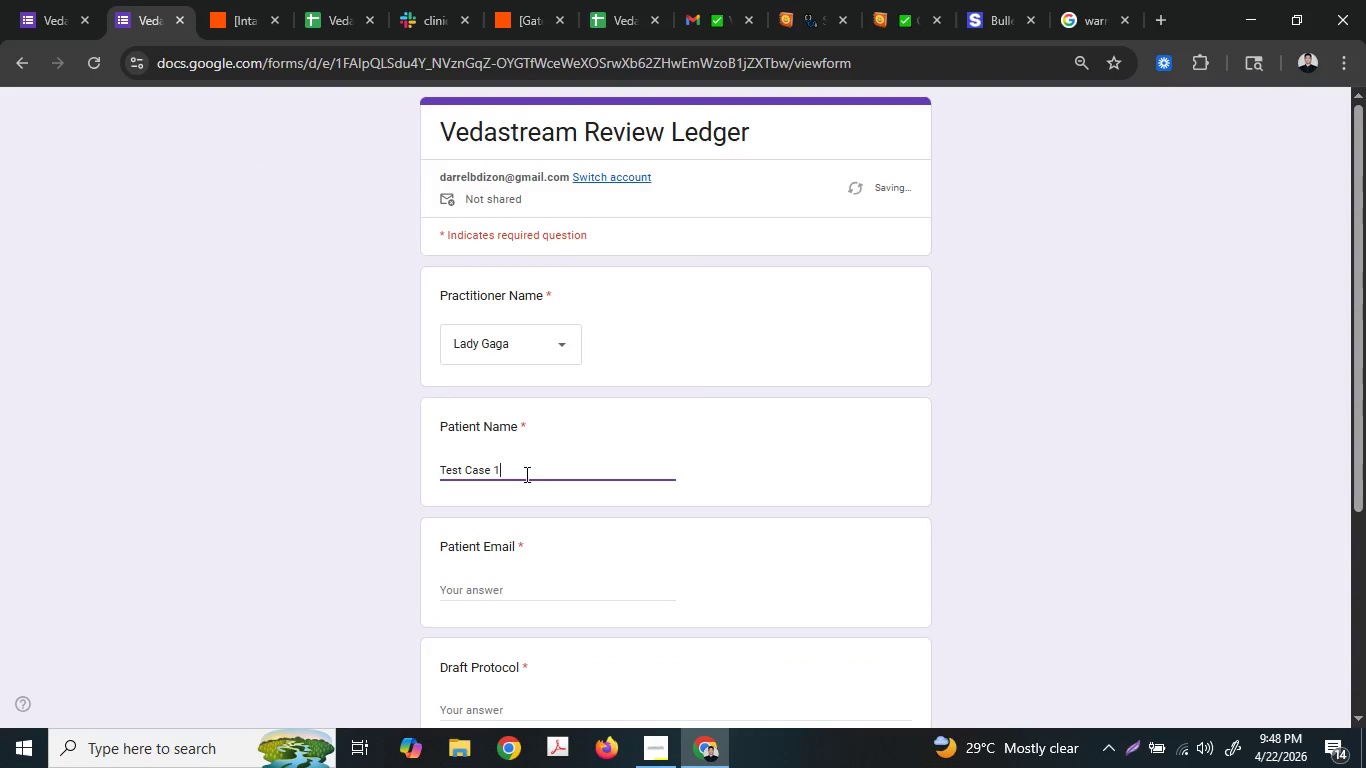 
left_click_drag(start_coordinate=[525, 474], to_coordinate=[495, 469])
 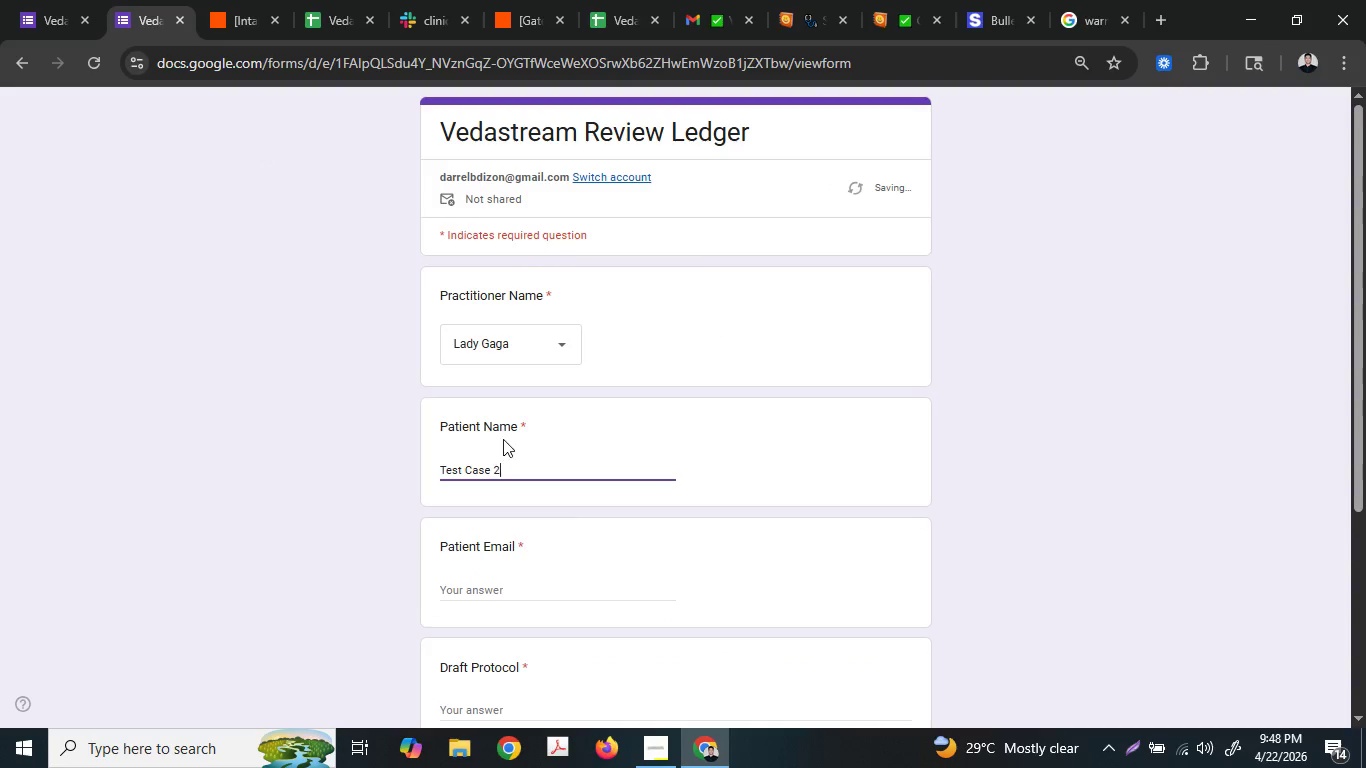 
key(2)
 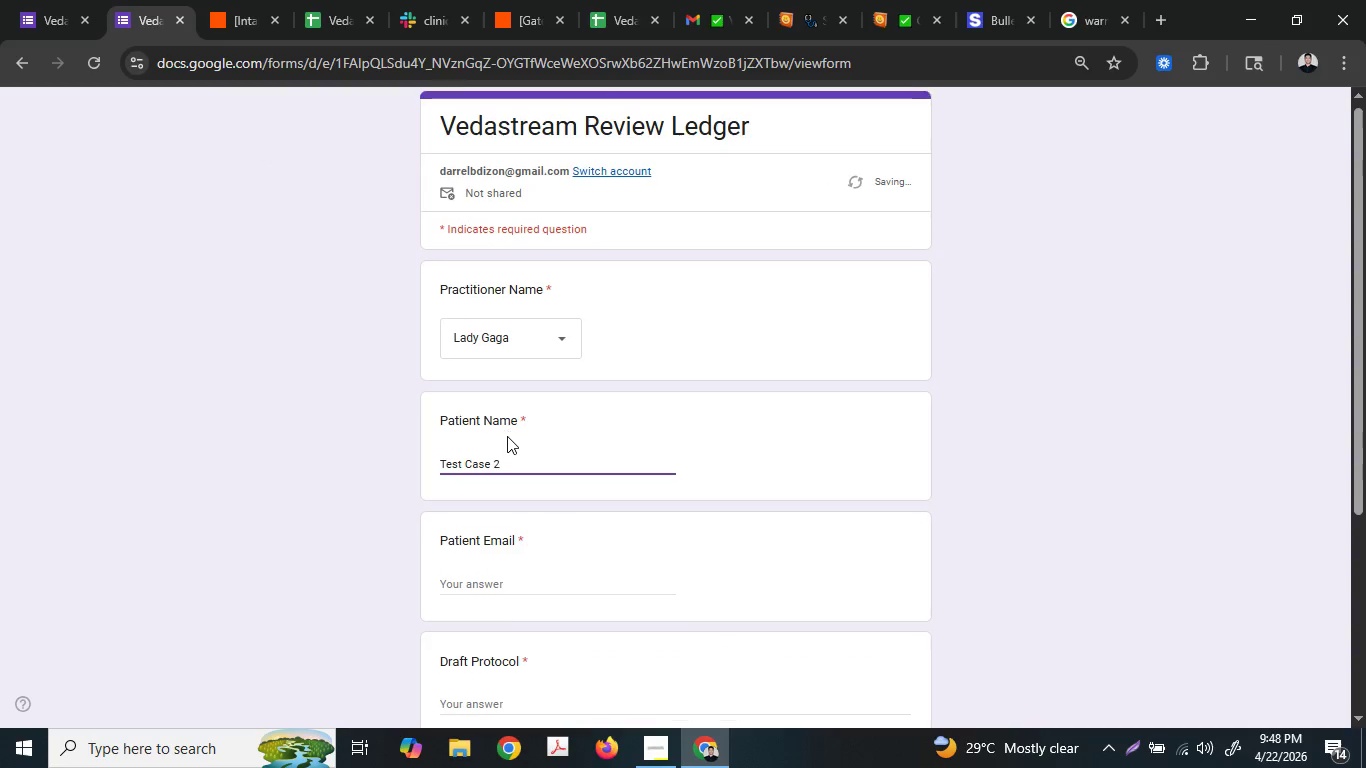 
left_click([75, 0])
 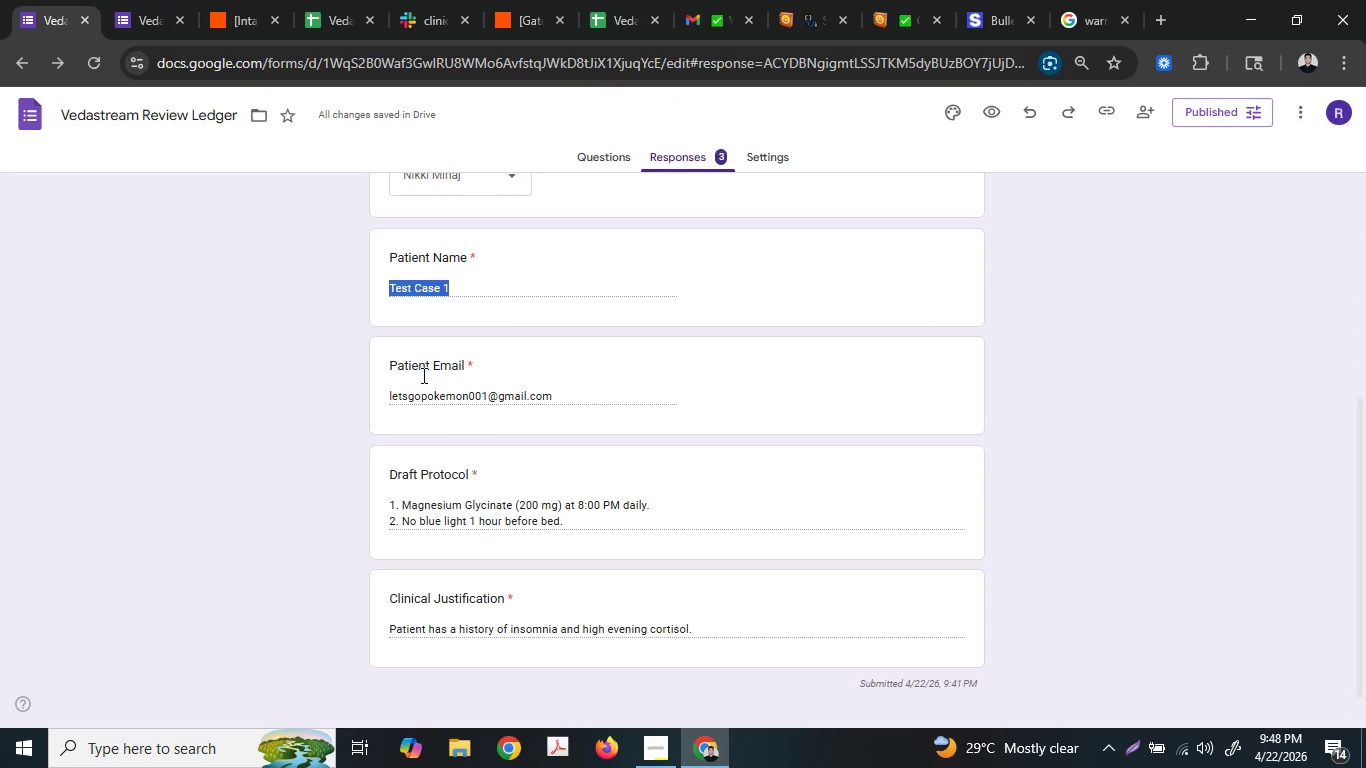 
scroll: coordinate [507, 436], scroll_direction: down, amount: 2.0
 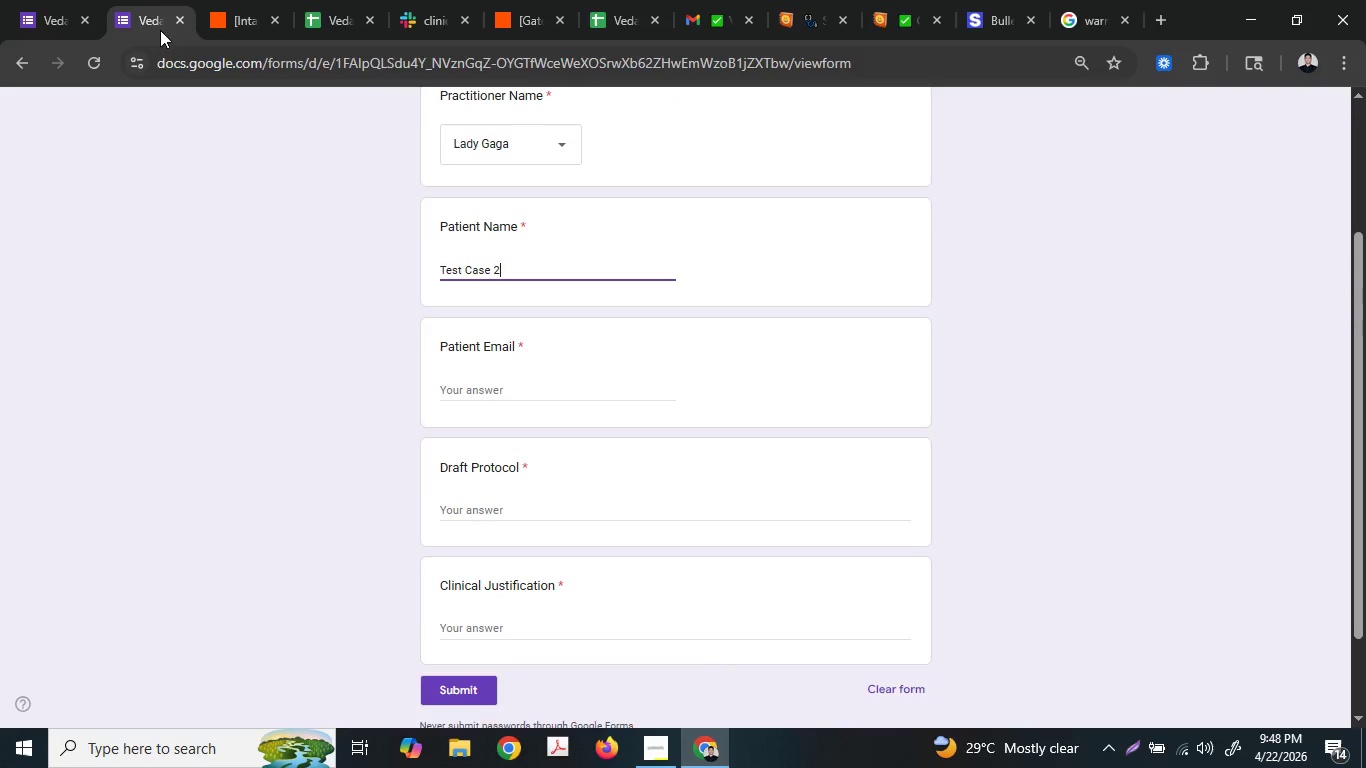 
double_click([422, 376])
 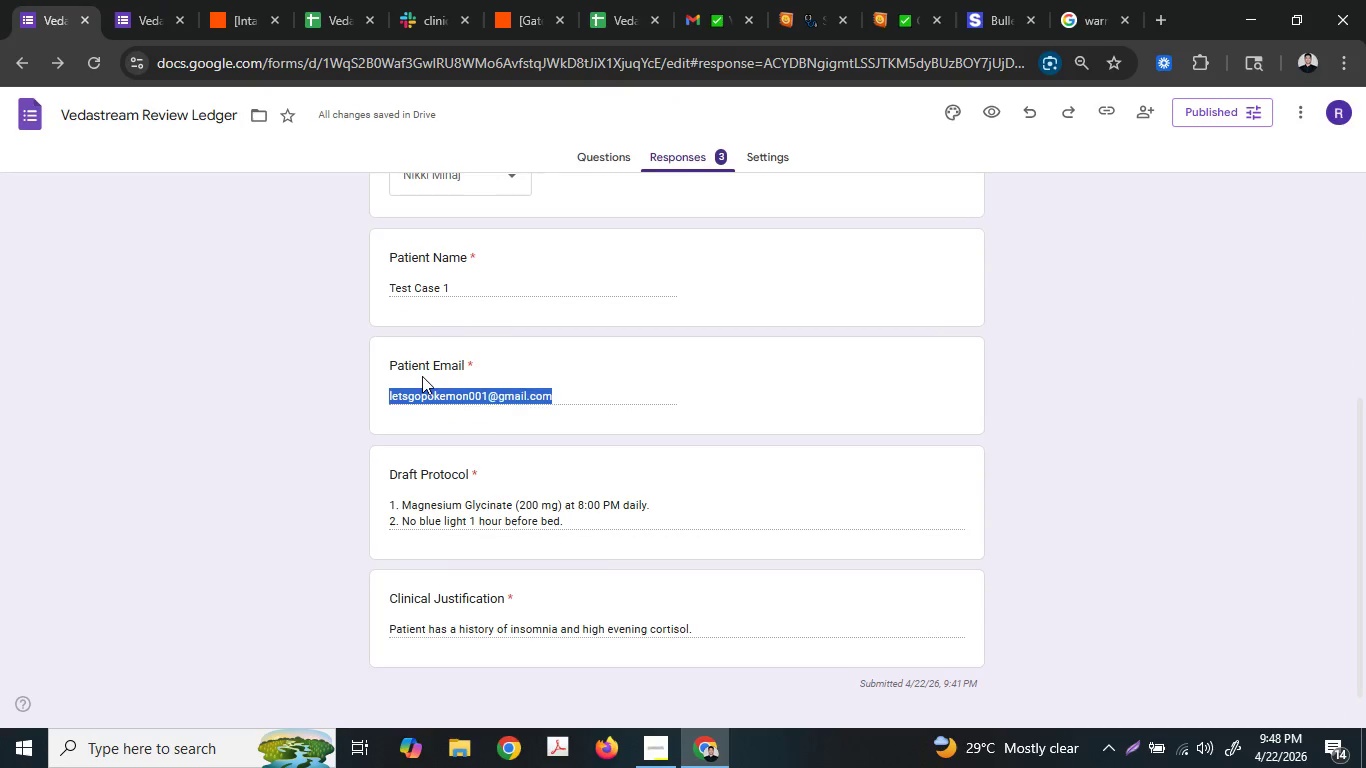 
triple_click([422, 376])
 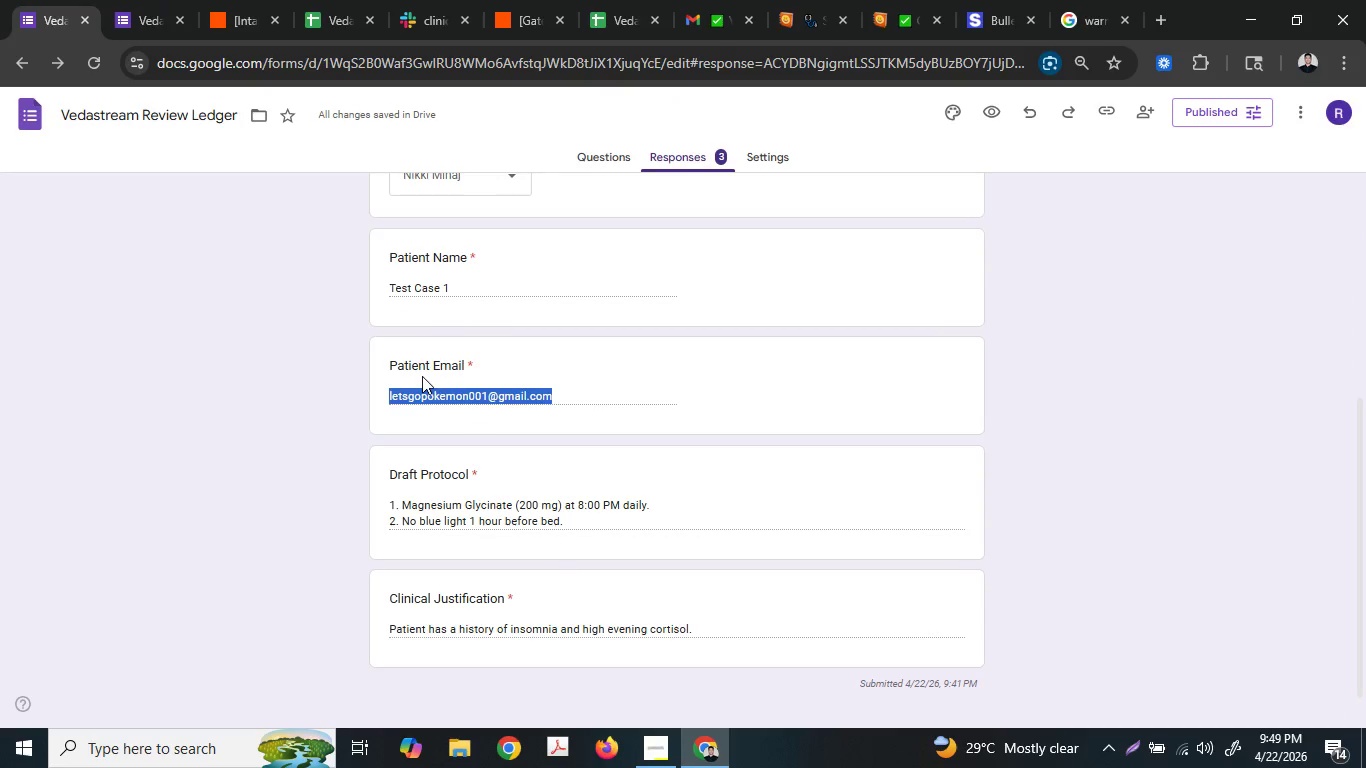 
key(Control+ControlLeft)
 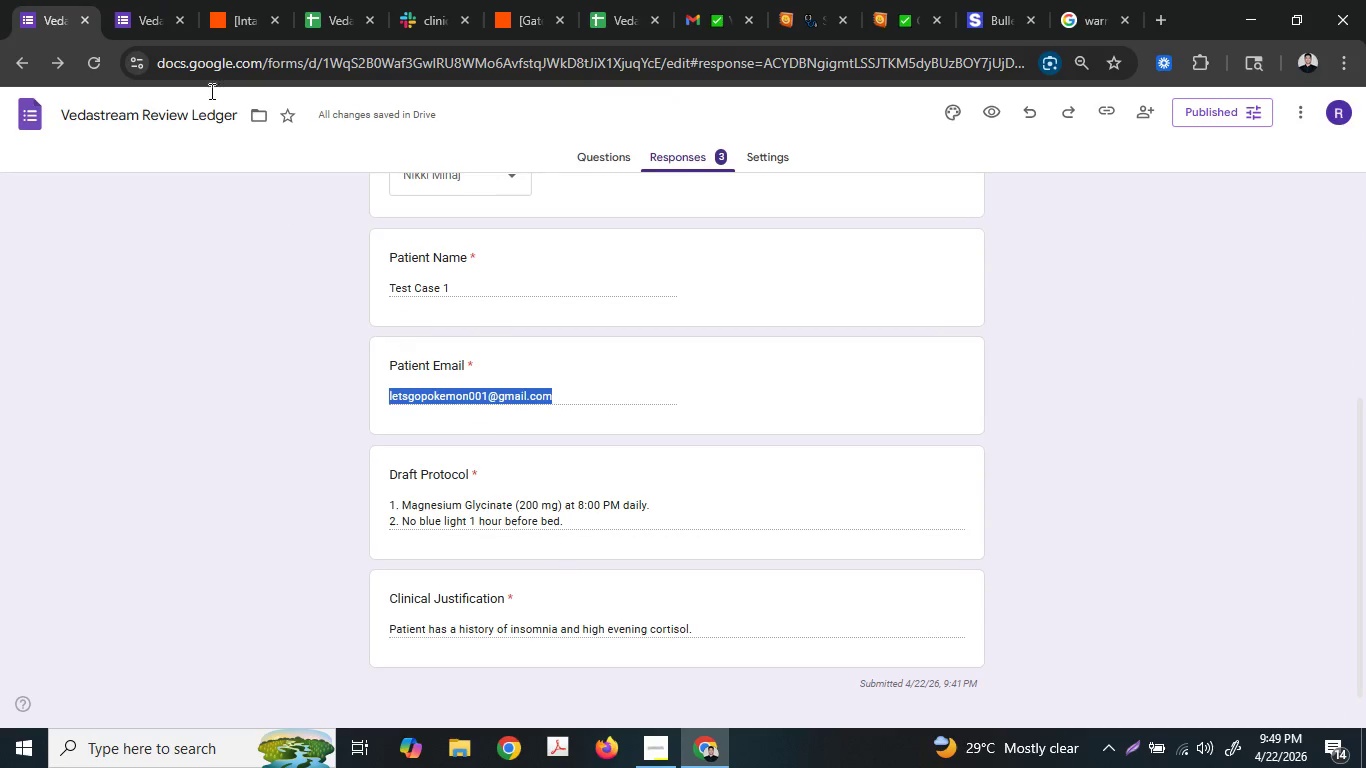 
key(Control+C)
 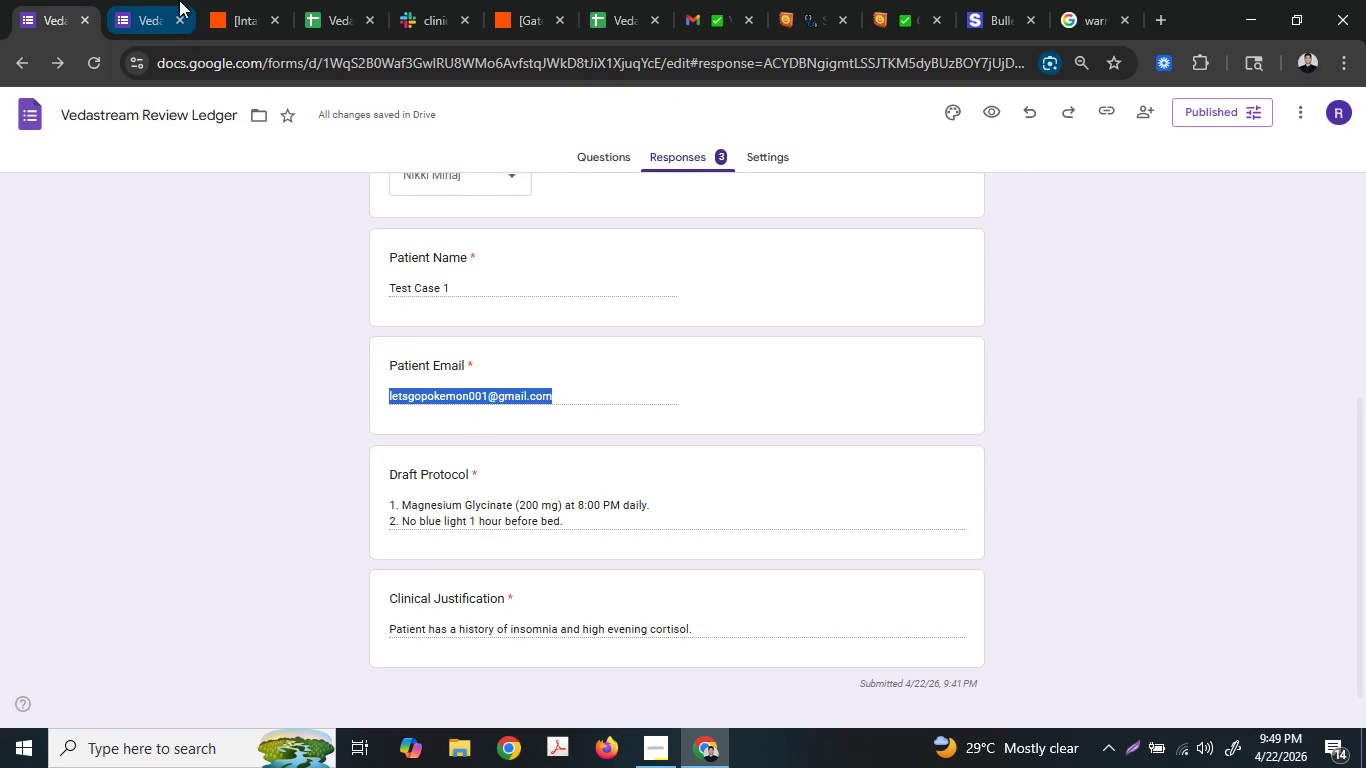 
left_click([177, 0])
 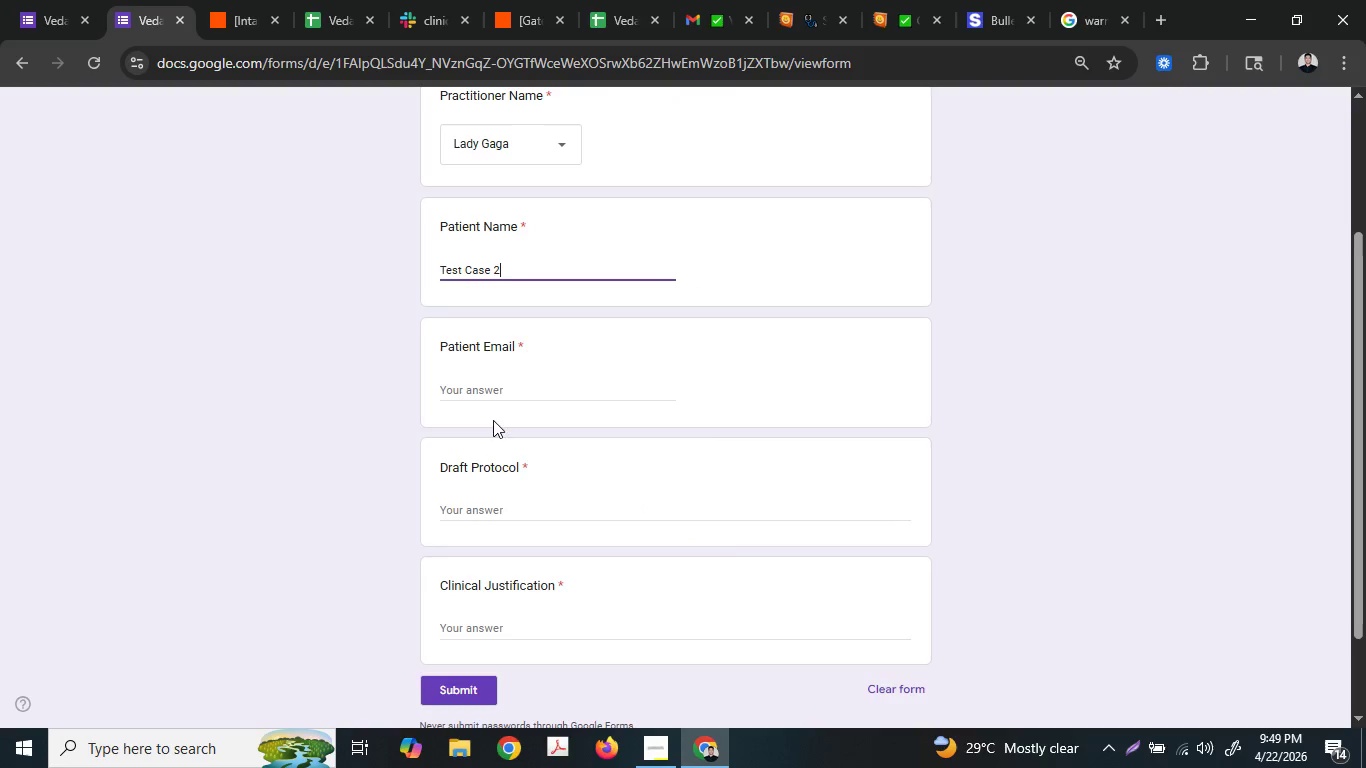 
left_click([508, 389])
 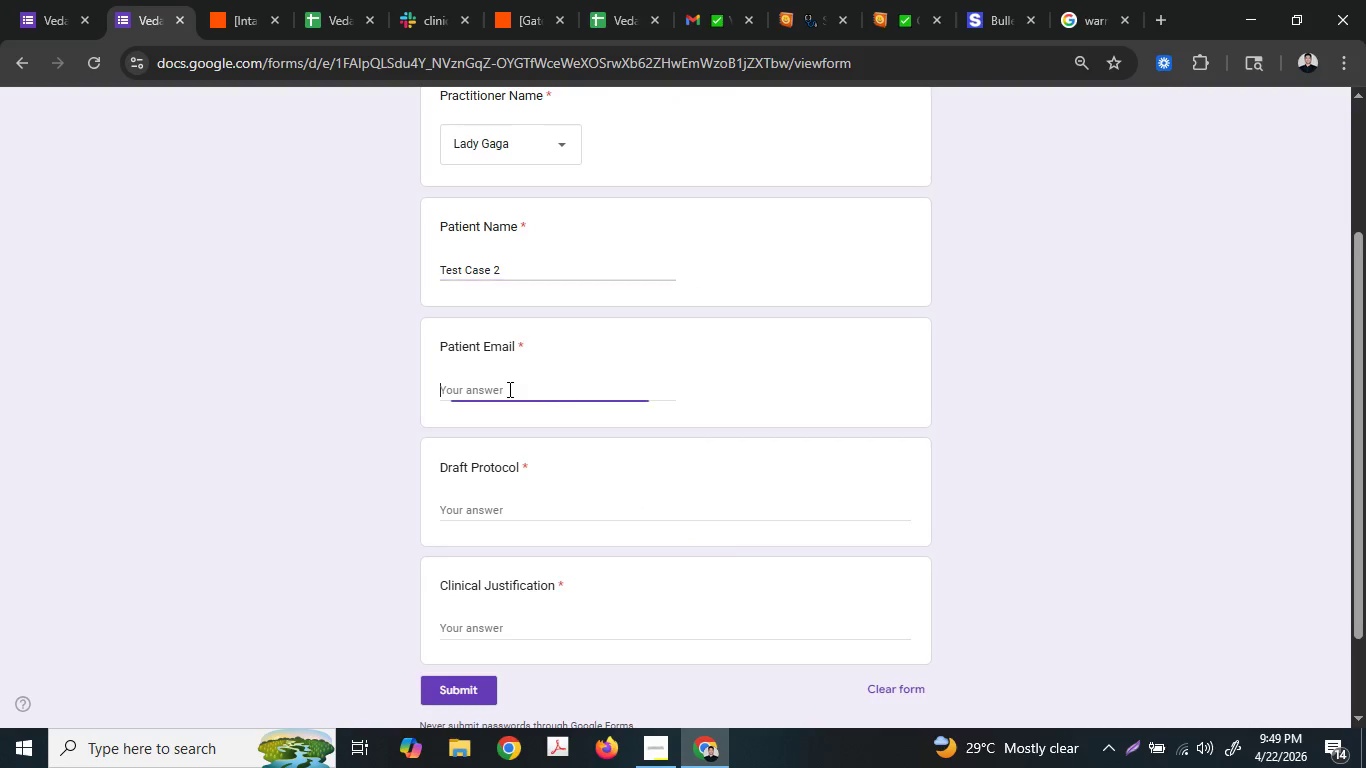 
key(Control+ControlLeft)
 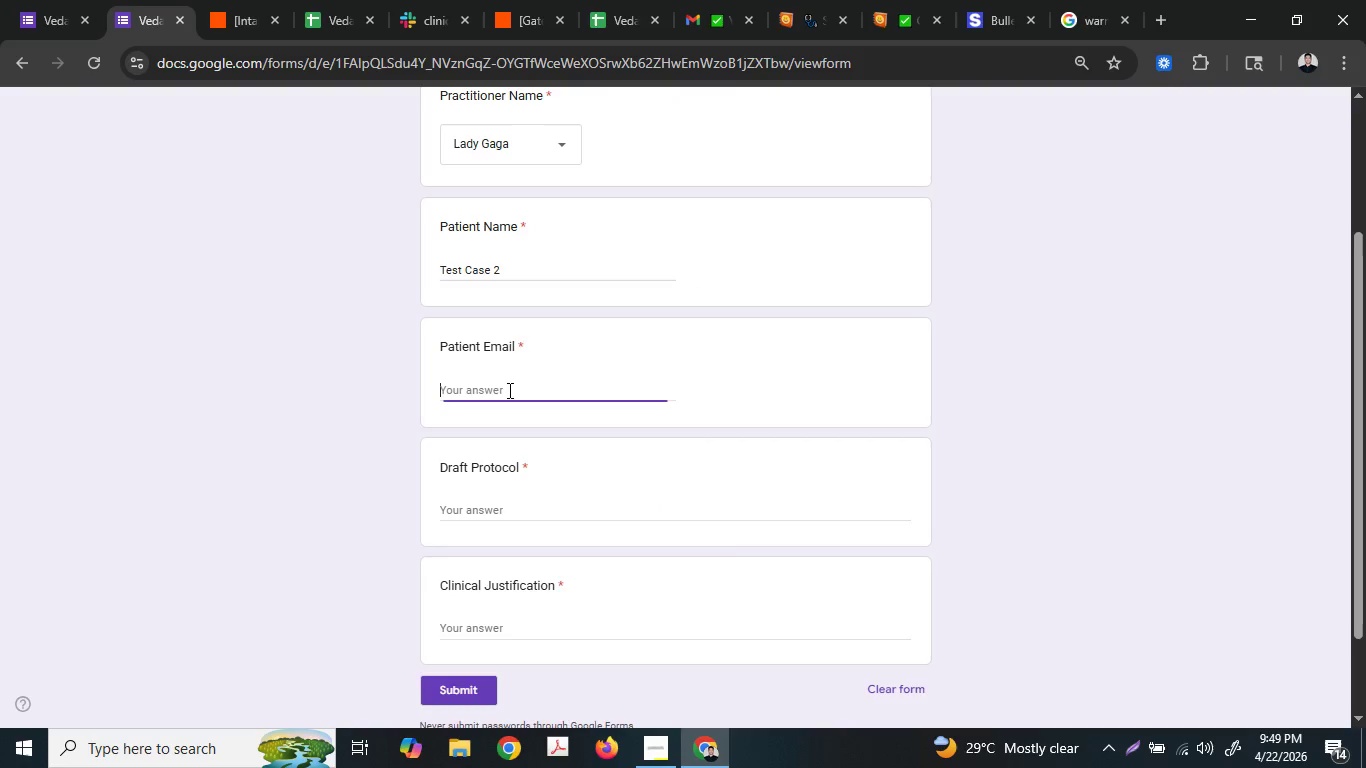 
key(Control+V)
 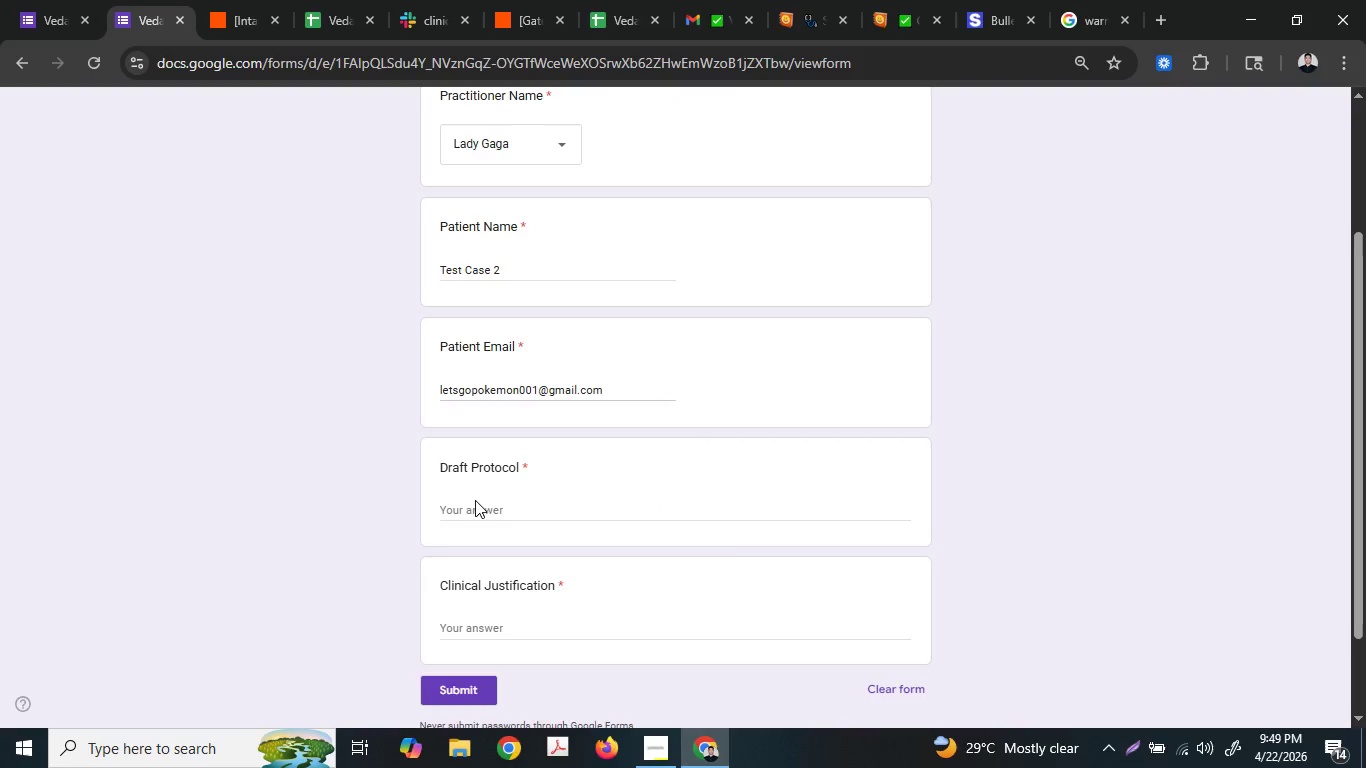 
double_click([474, 512])
 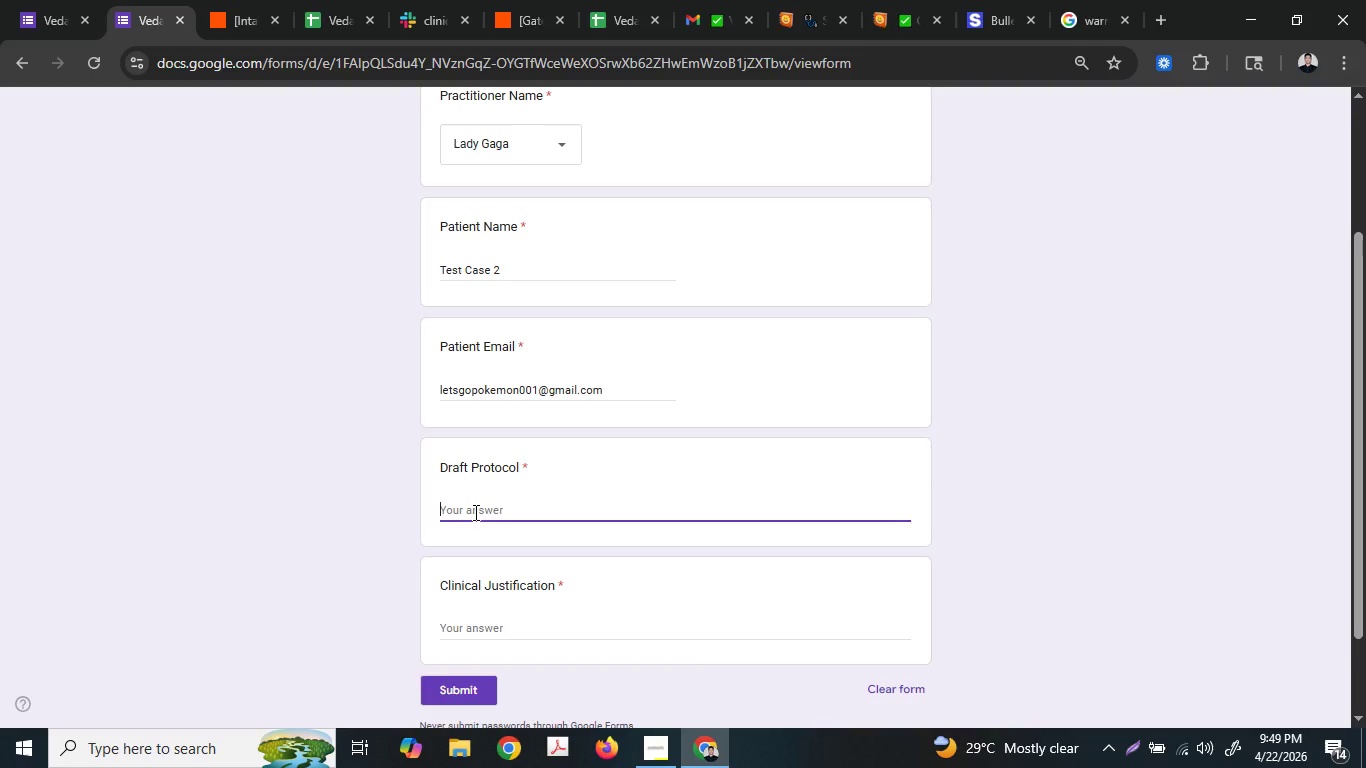 
wait(7.55)
 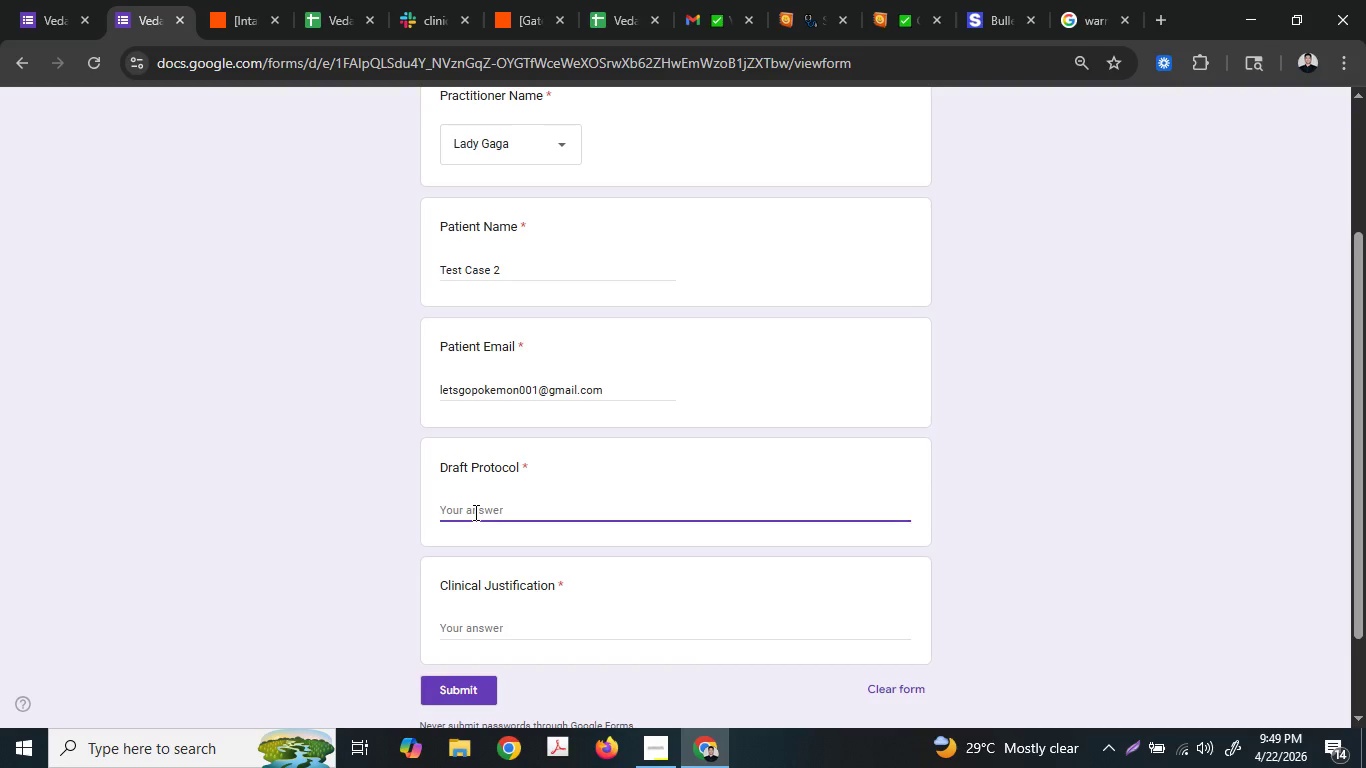 
key(1)
 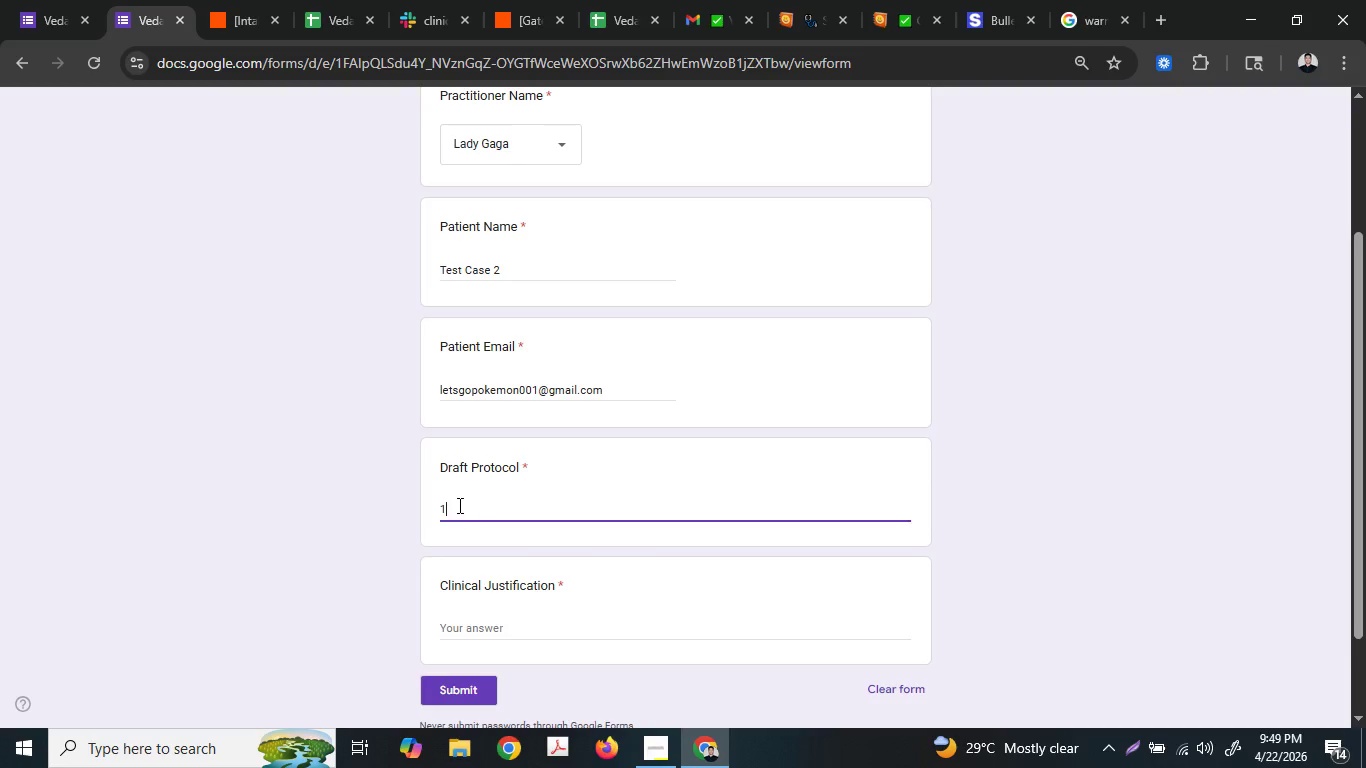 
type(. Vitam)
 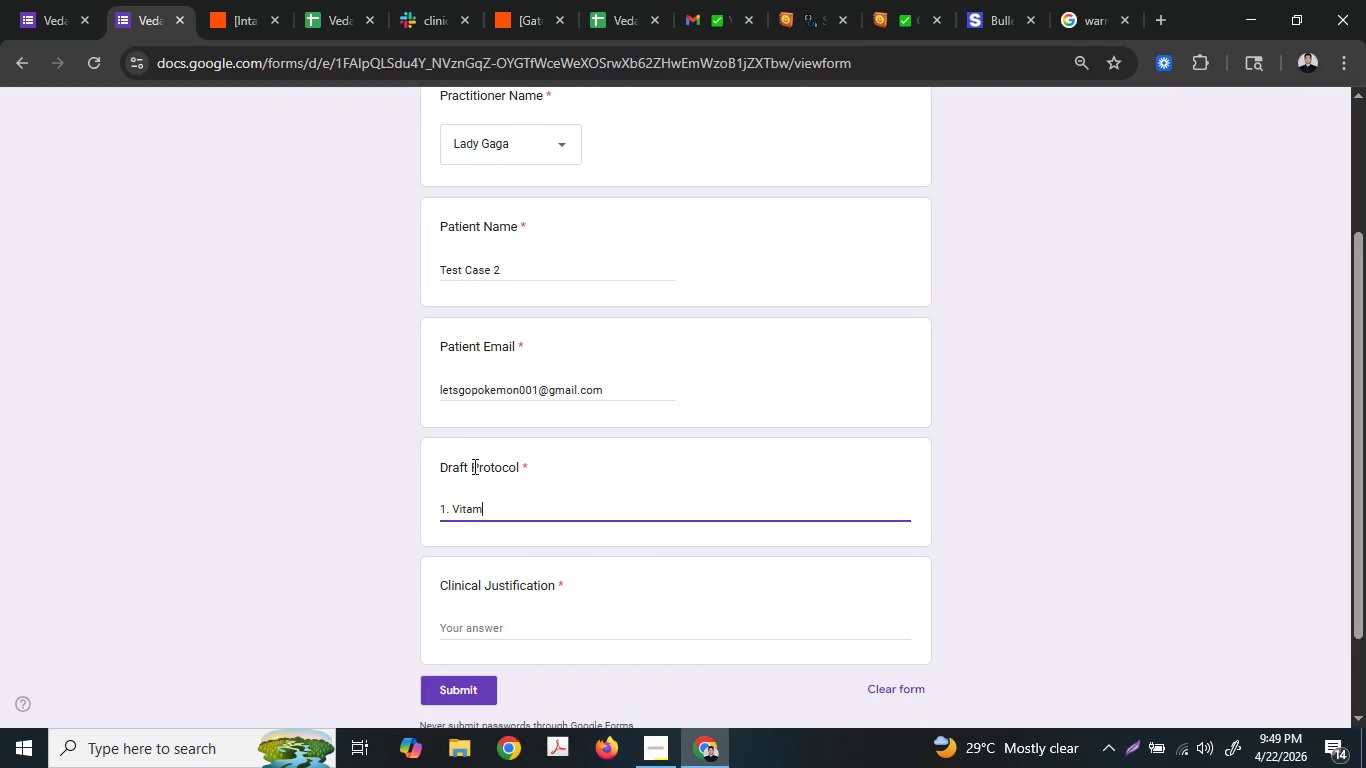 
type(in D)
 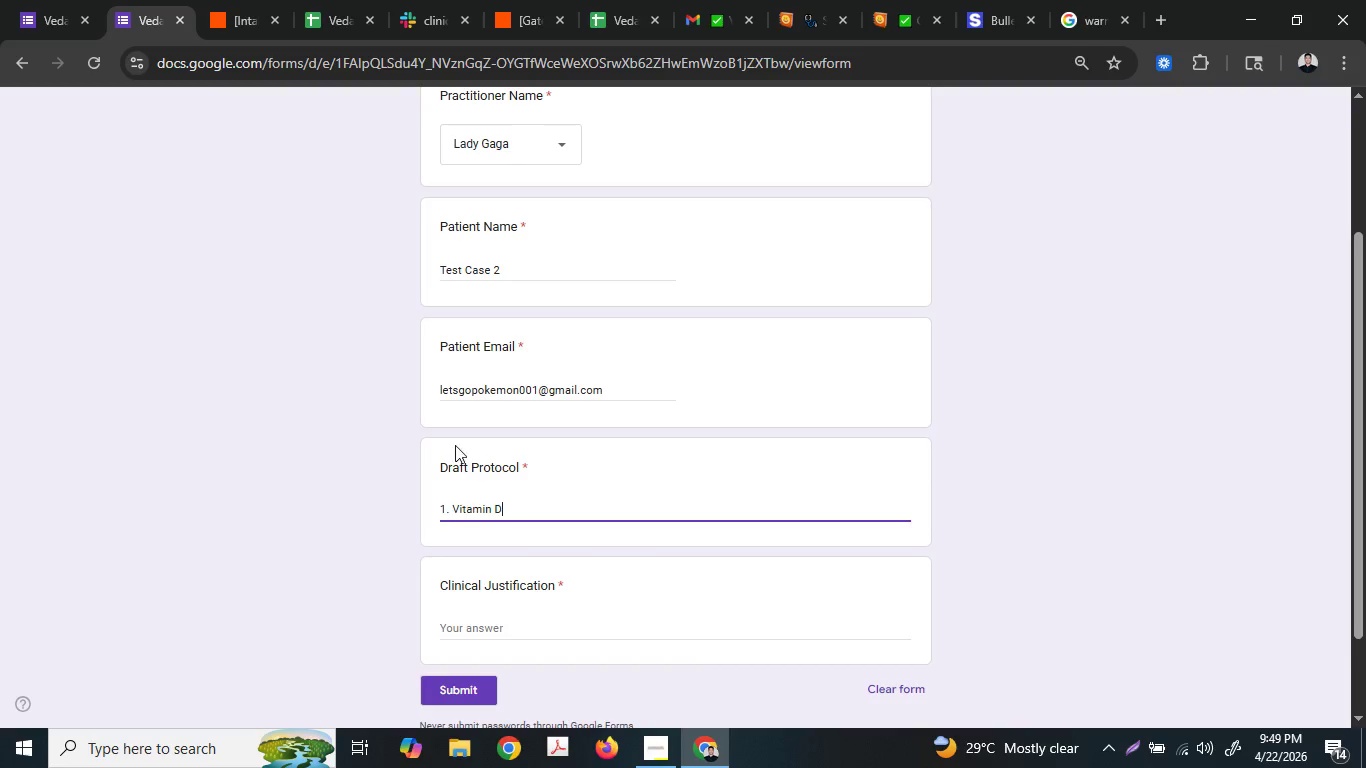 
type(2)
key(Backspace)
type(3 (5)
 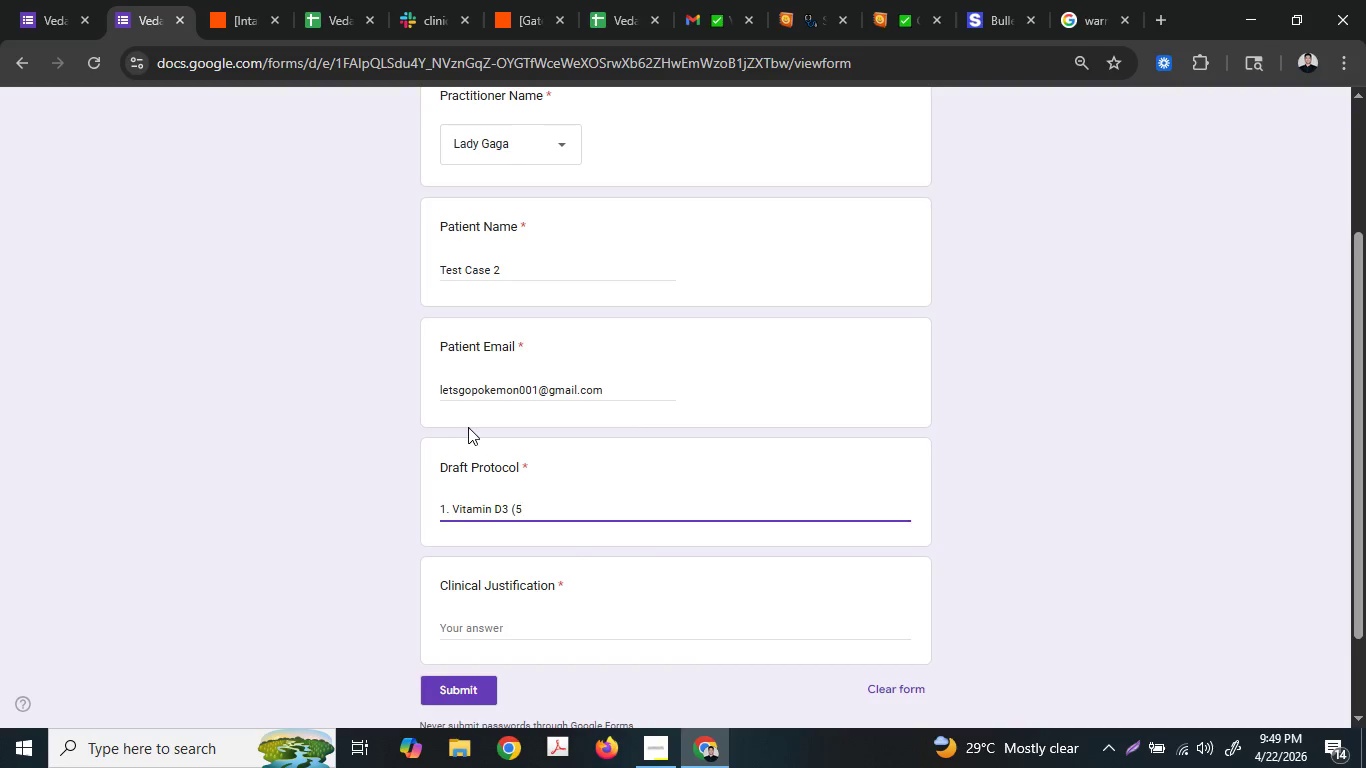 
type(0,00)
 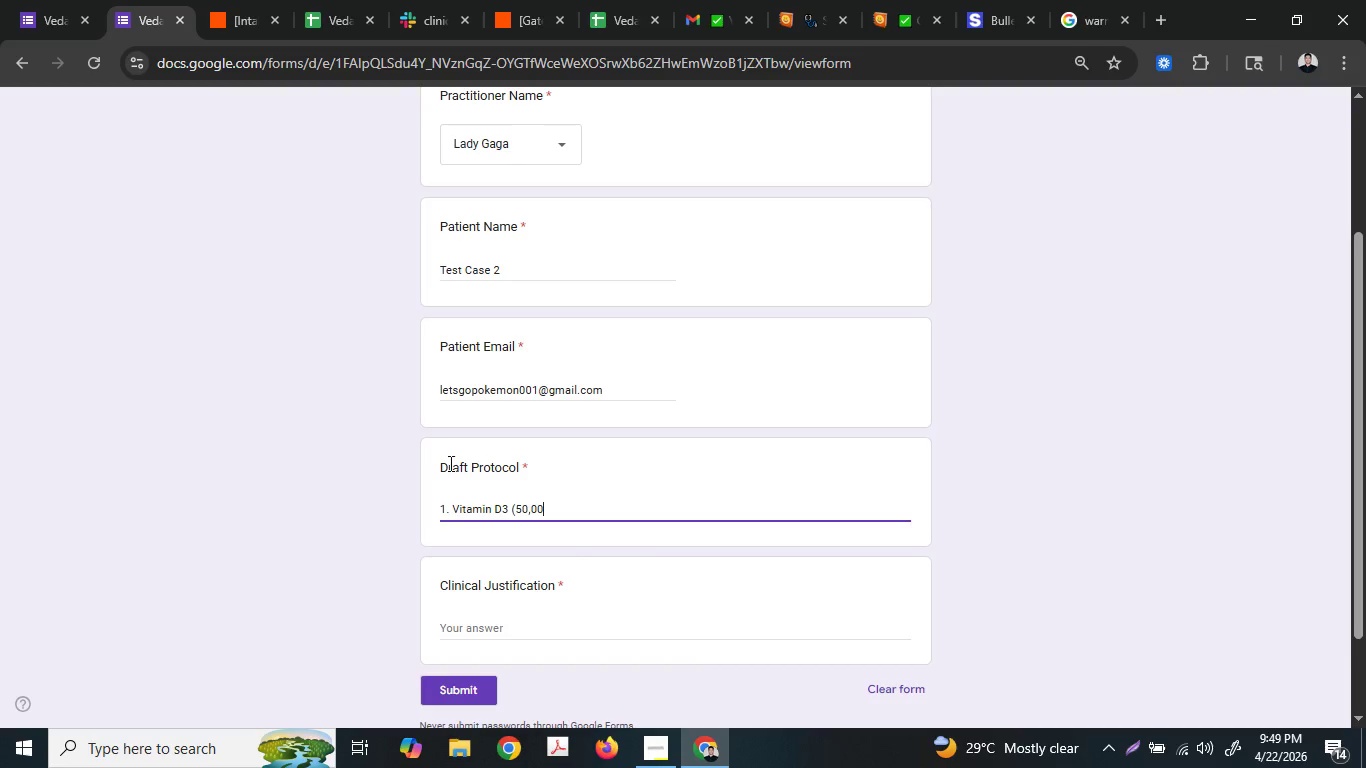 
type(0 IU) d)
 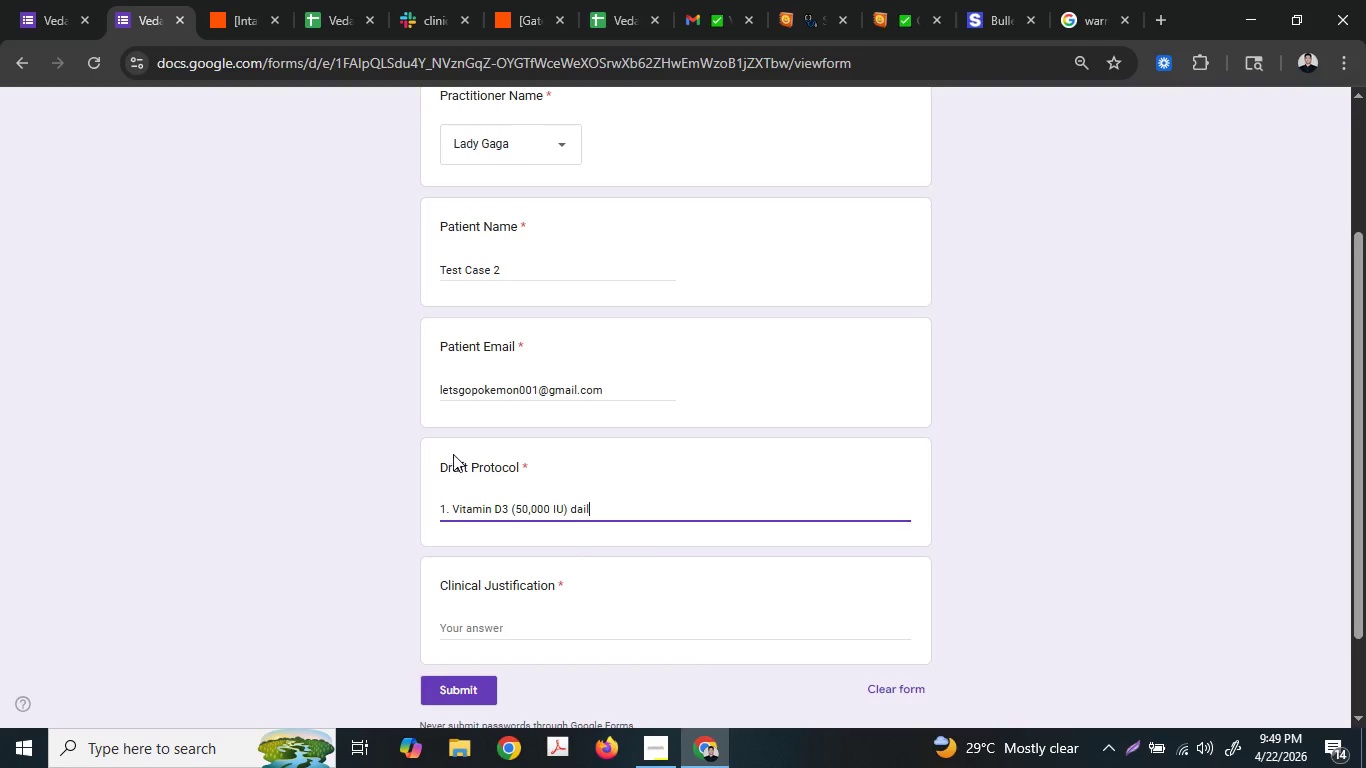 
 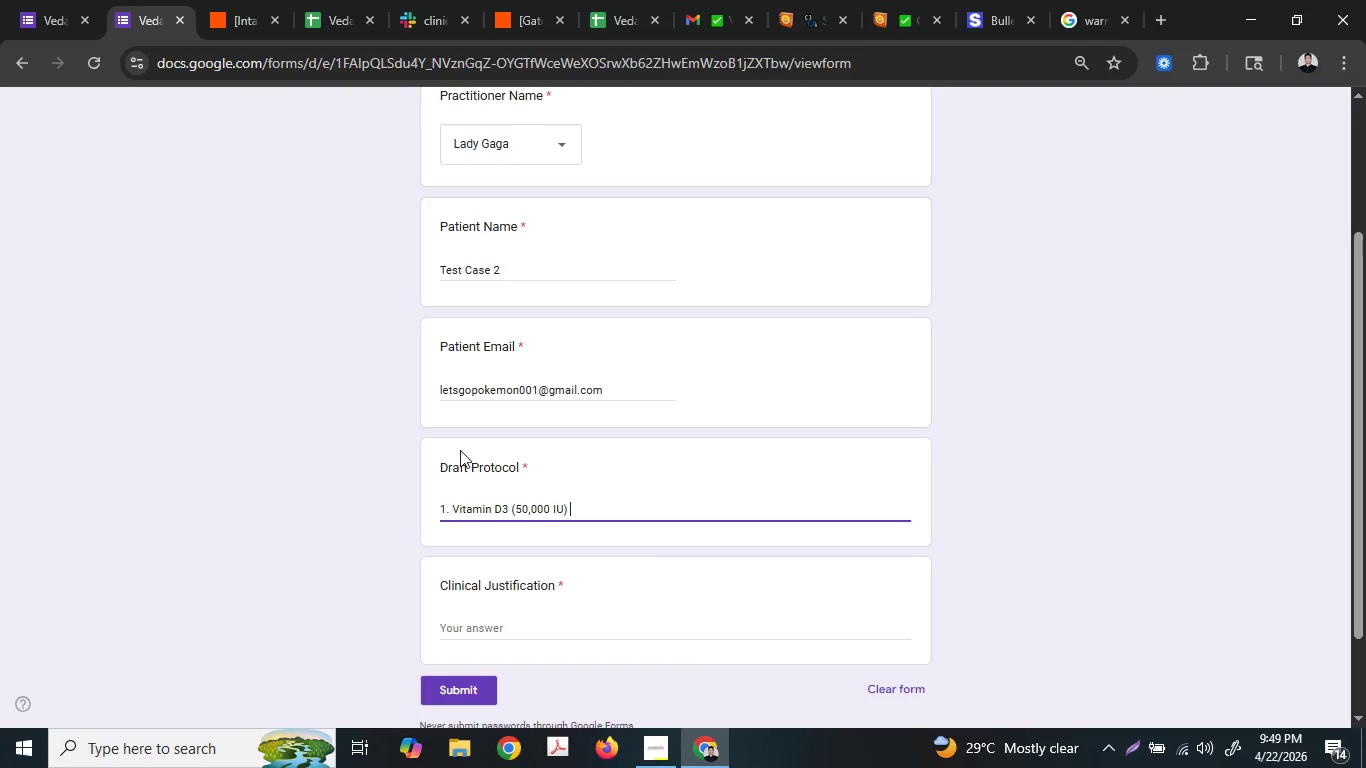 
type(ail for3)
key(Backspace)
type( 30 das.)
key(Tab)
type(P)
 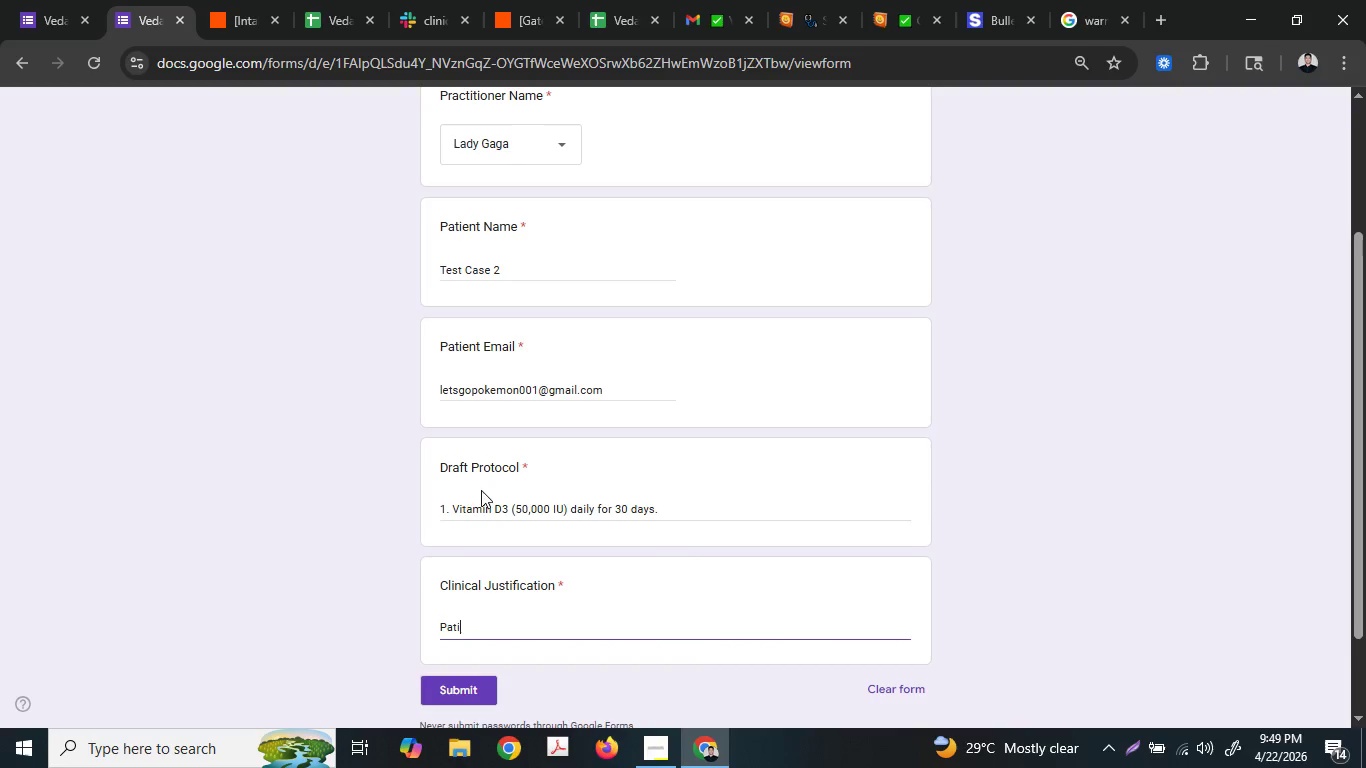 
hold_key(key=Y, duration=2.31)
 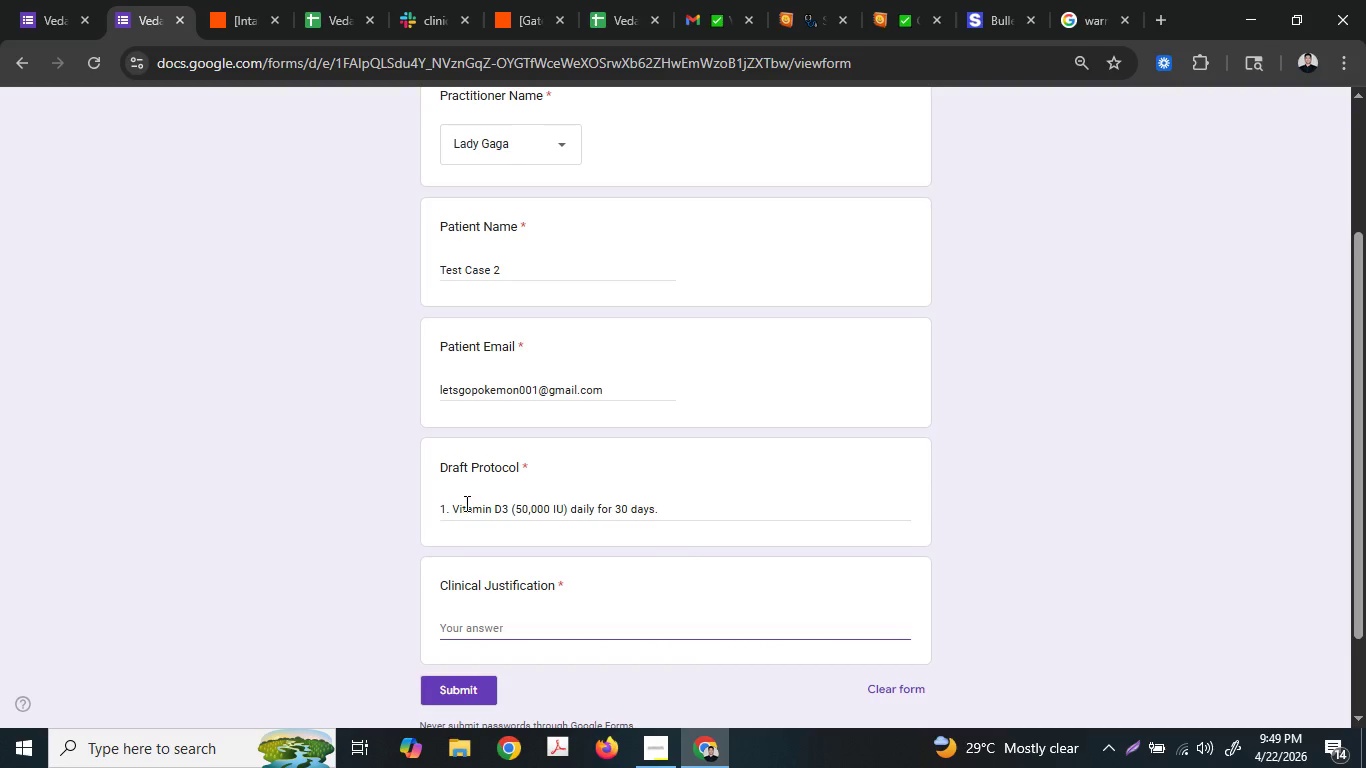 
type(atient fi)
key(Backspace)
type(eels )
 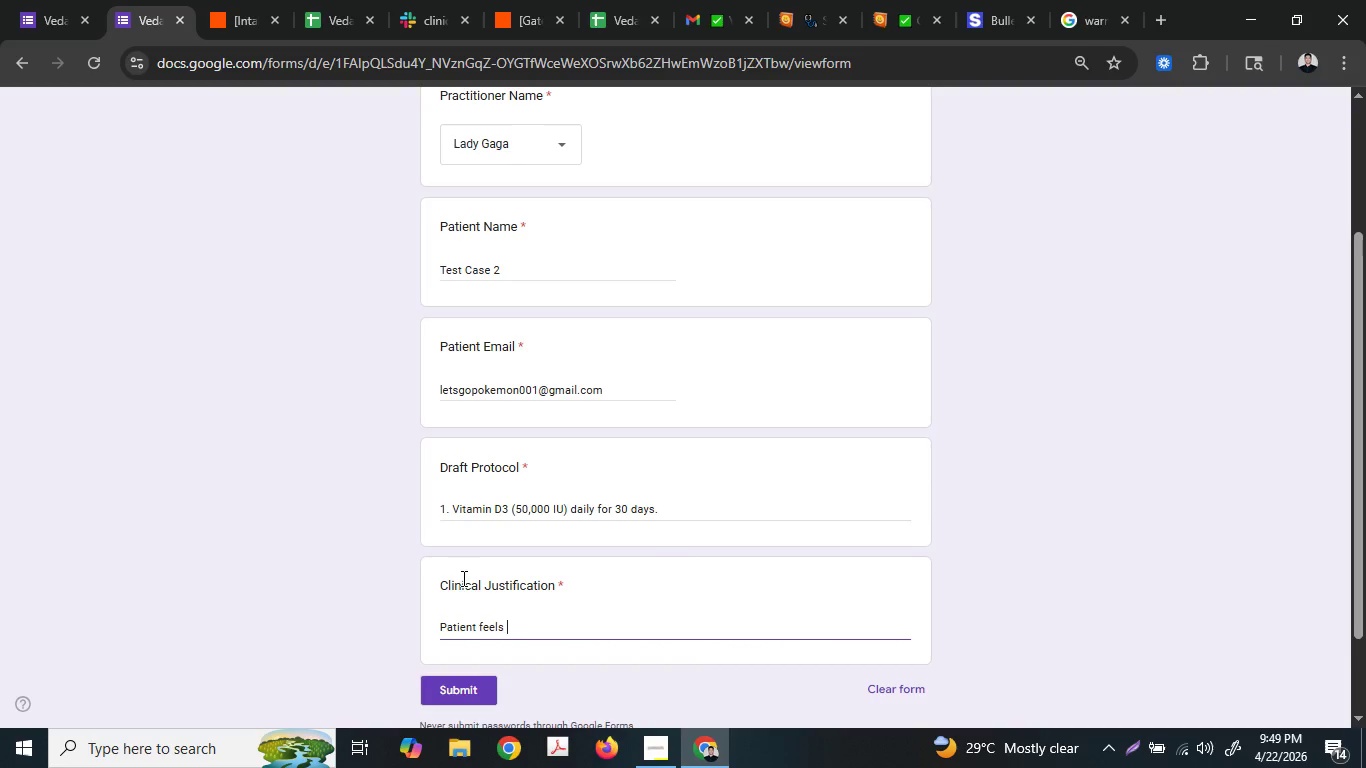 
type(fatigued during the winter.)
 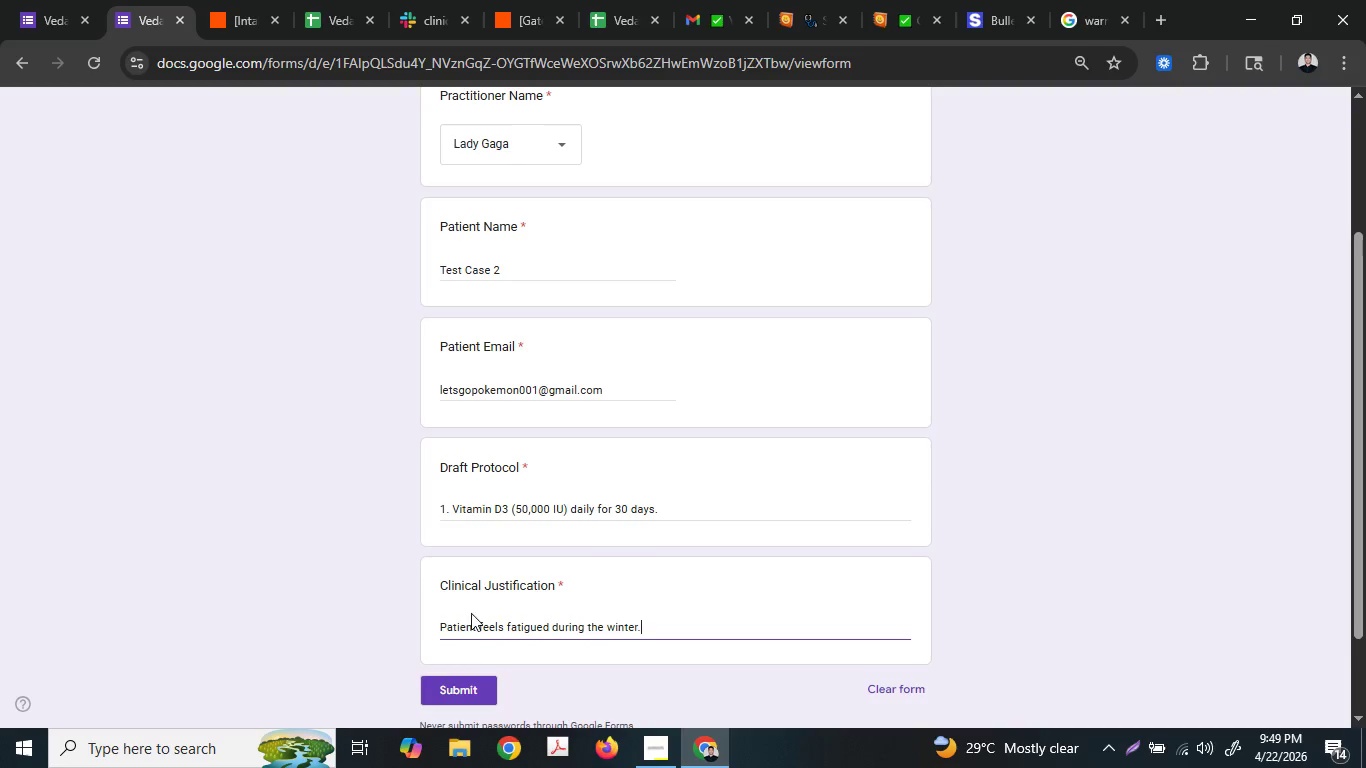 
left_click([463, 687])
 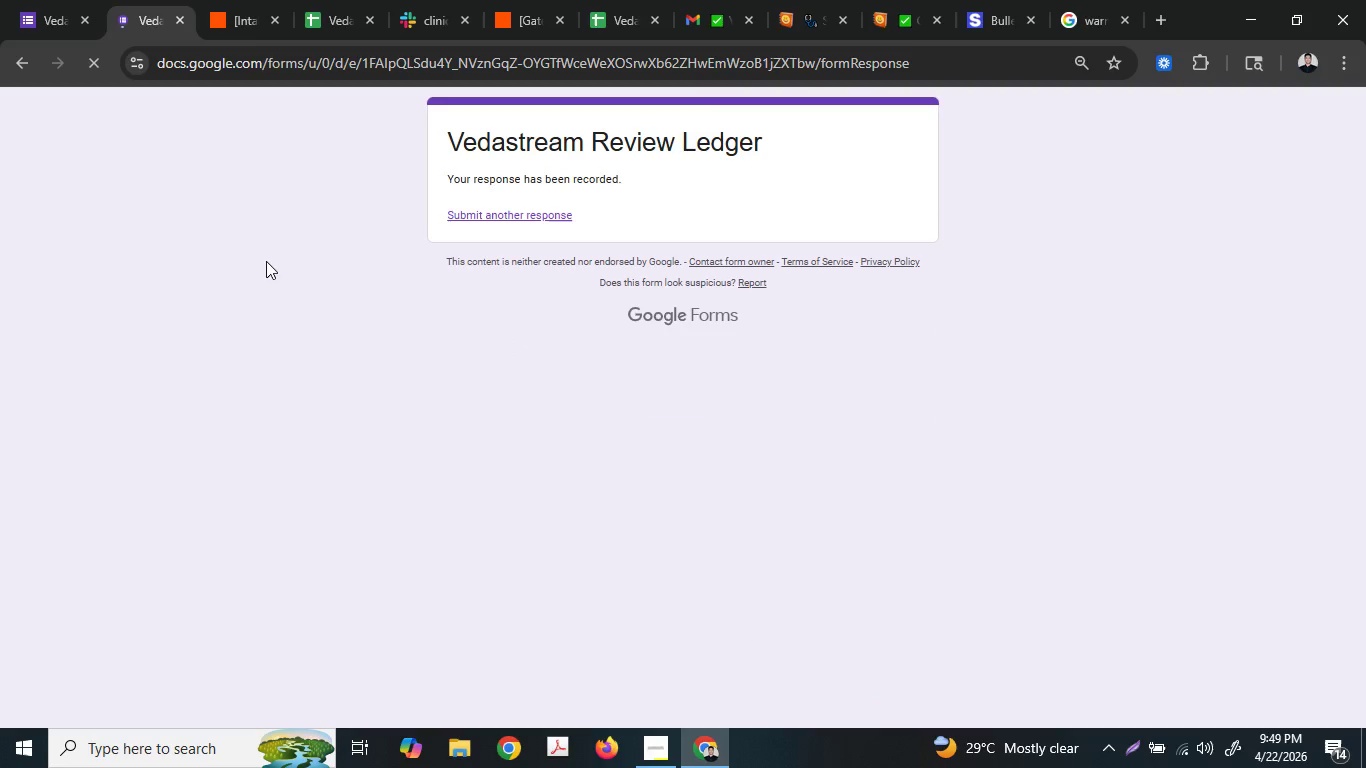 
left_click([339, 0])
 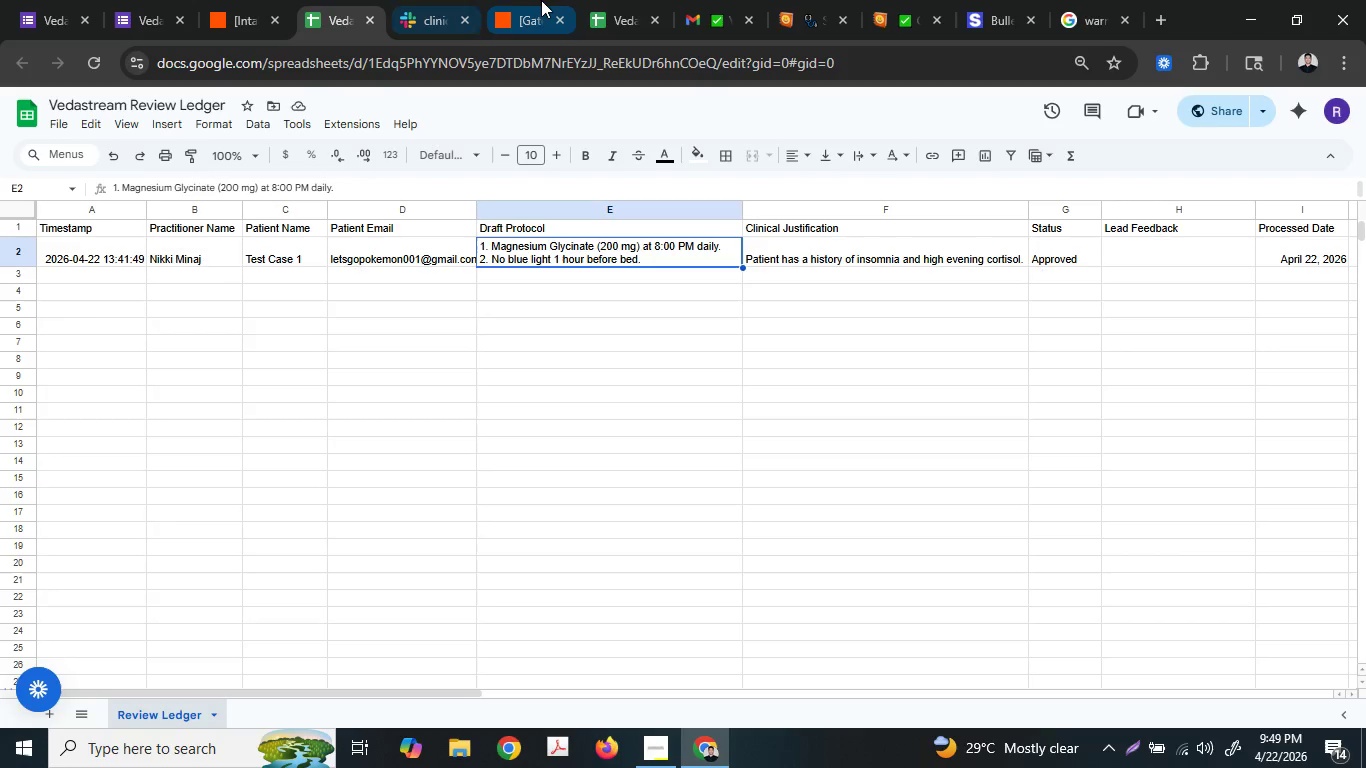 
left_click([624, 0])
 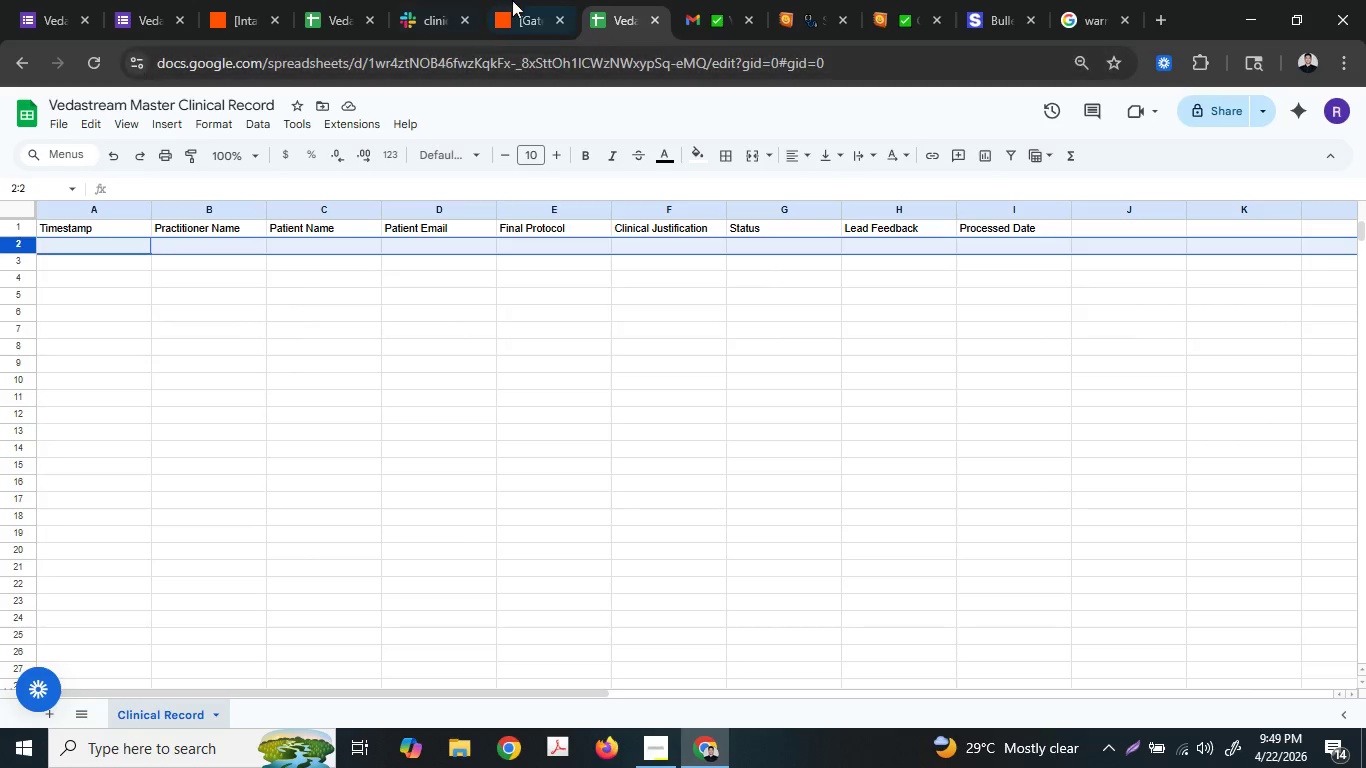 
left_click([535, 0])
 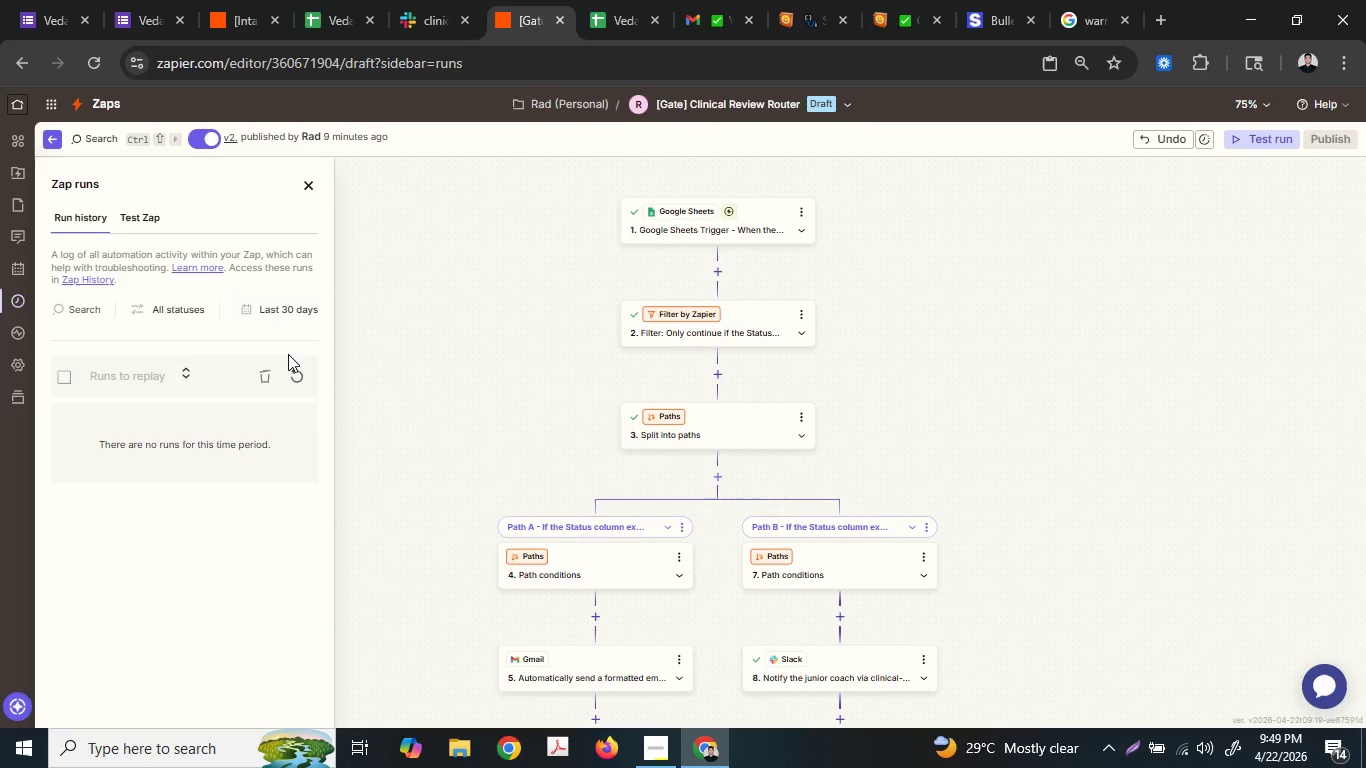 
left_click([301, 381])
 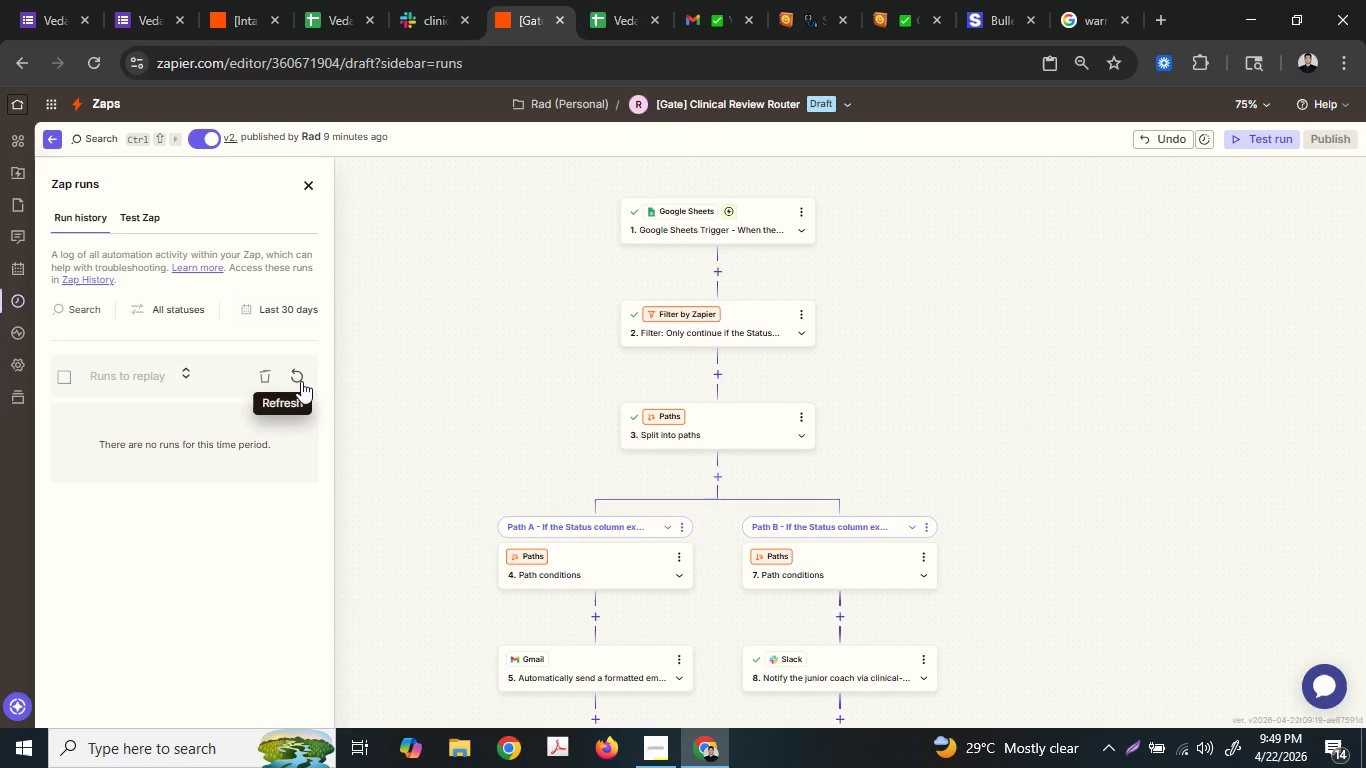 
left_click([301, 380])
 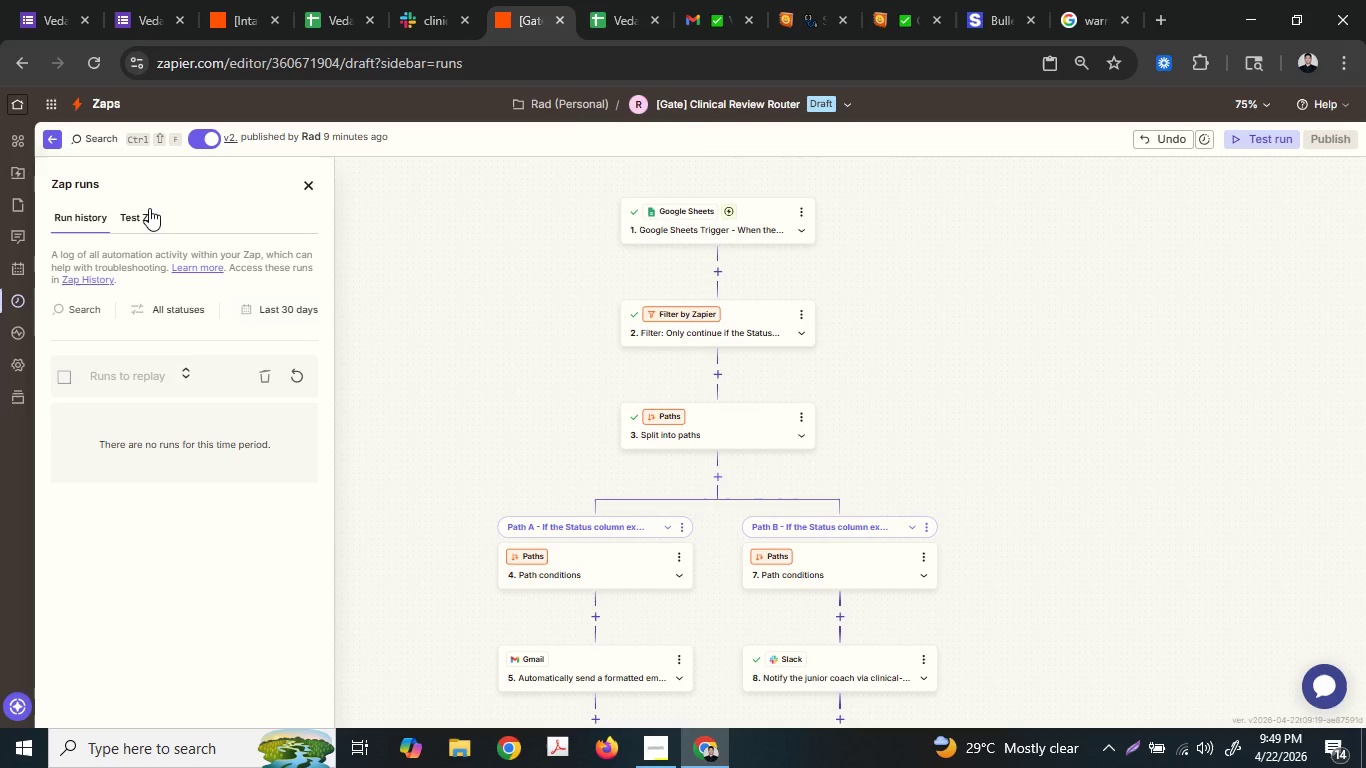 
left_click([148, 208])
 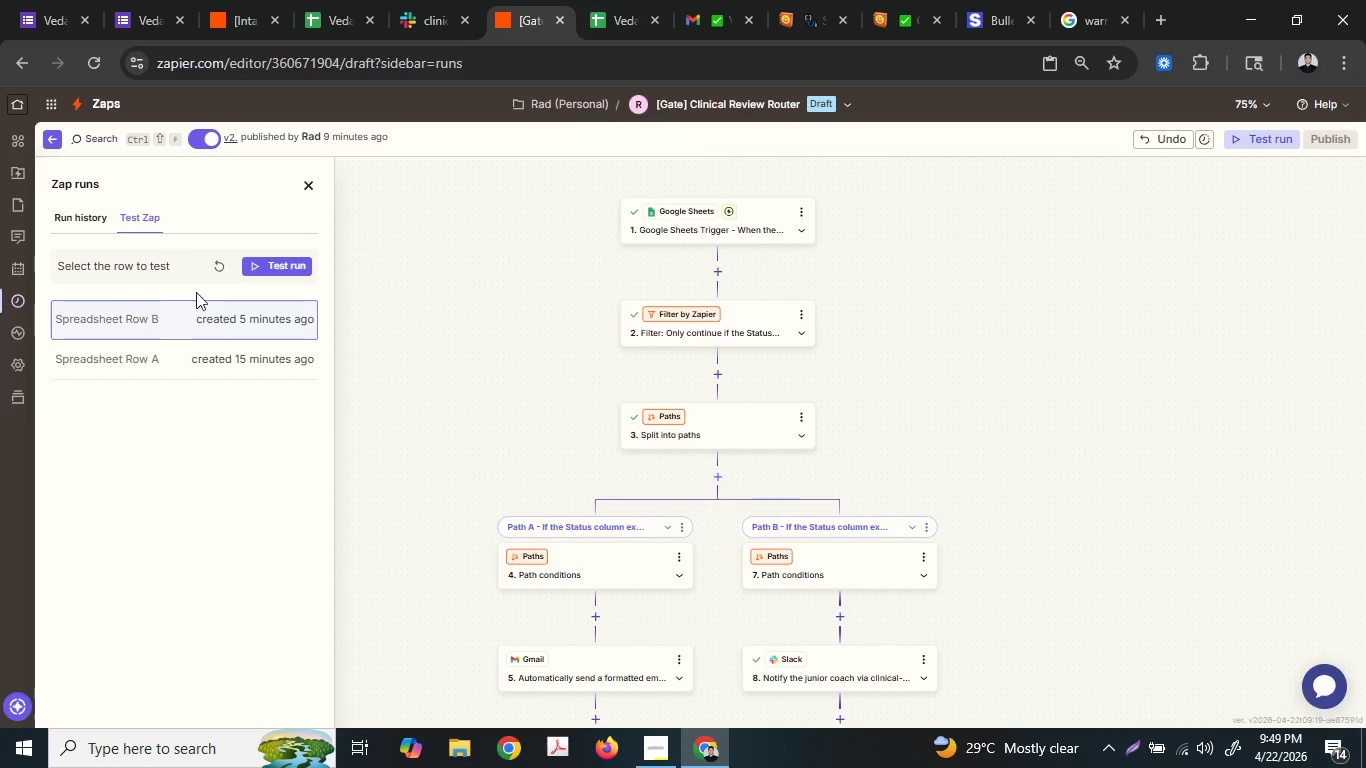 
left_click([218, 333])
 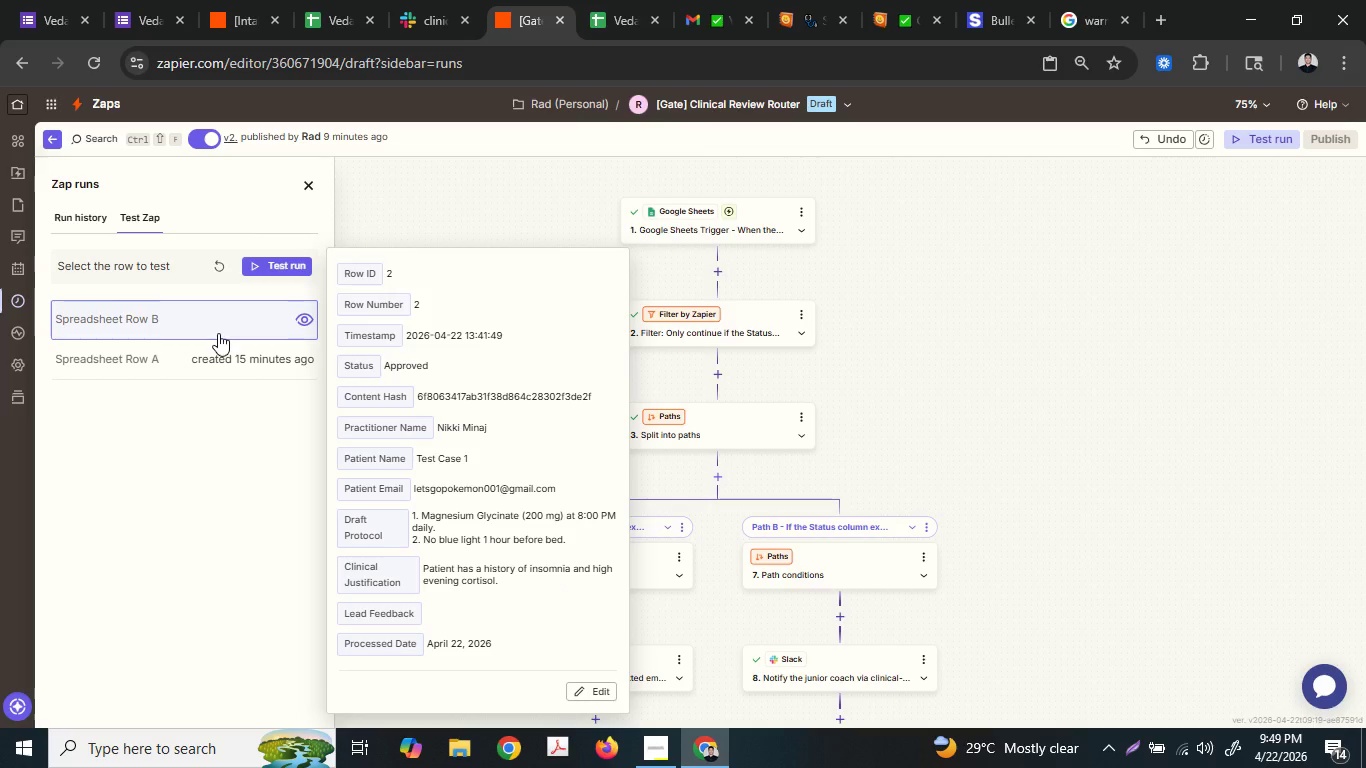 
left_click([191, 365])
 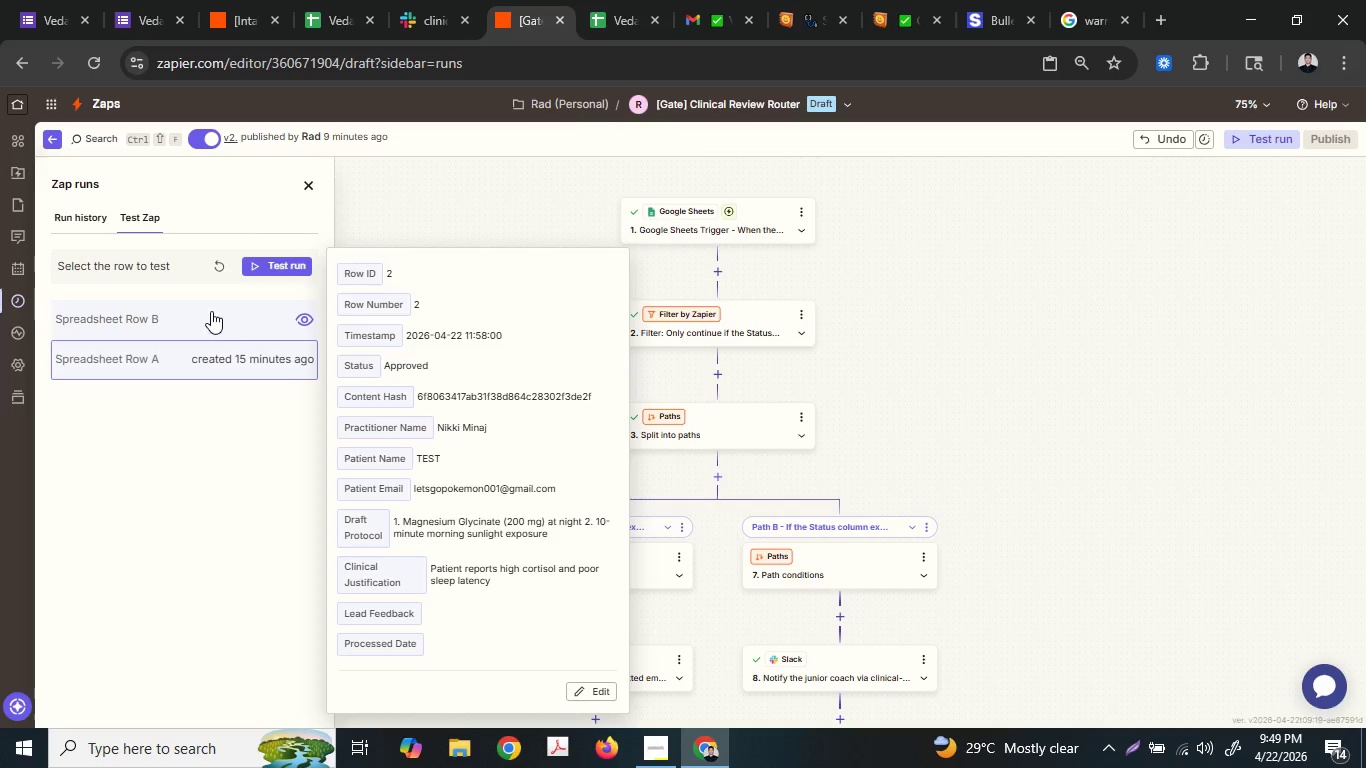 
left_click([211, 311])
 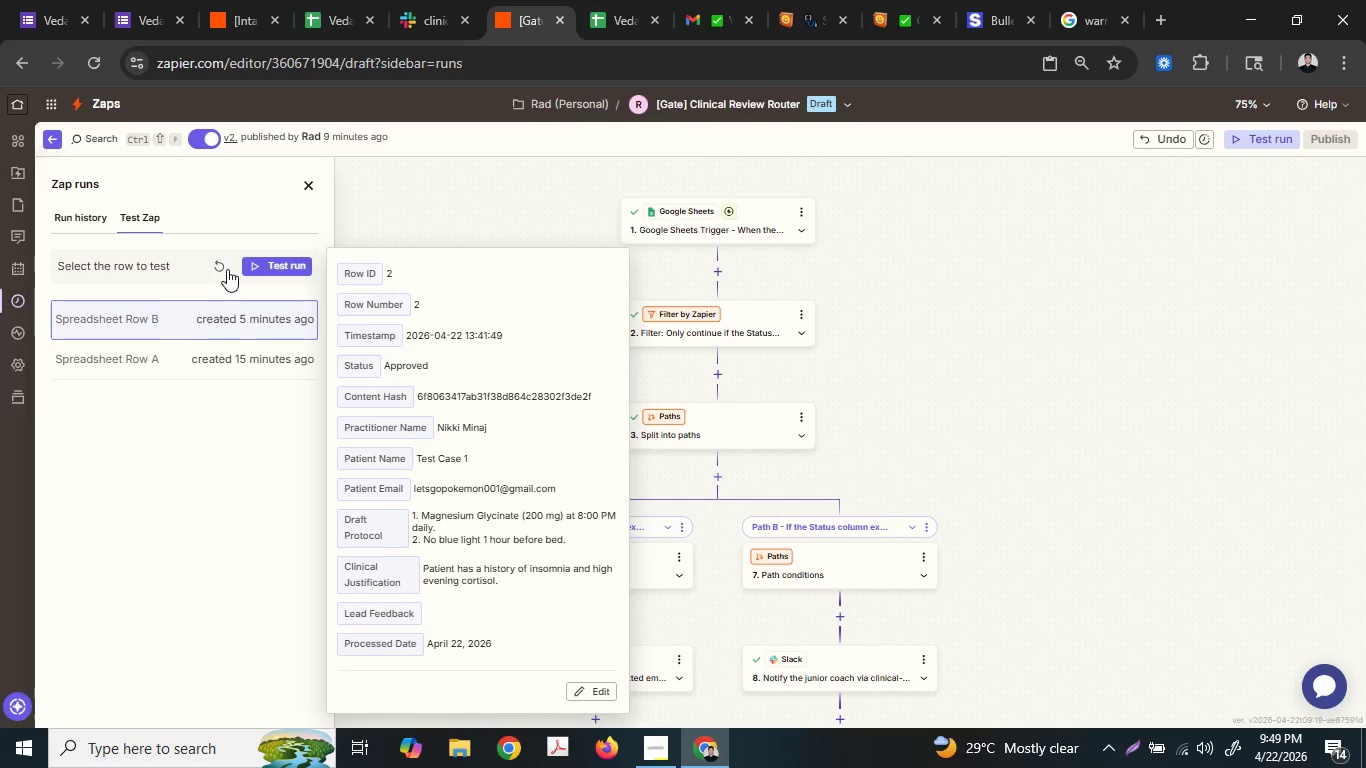 
left_click([227, 267])
 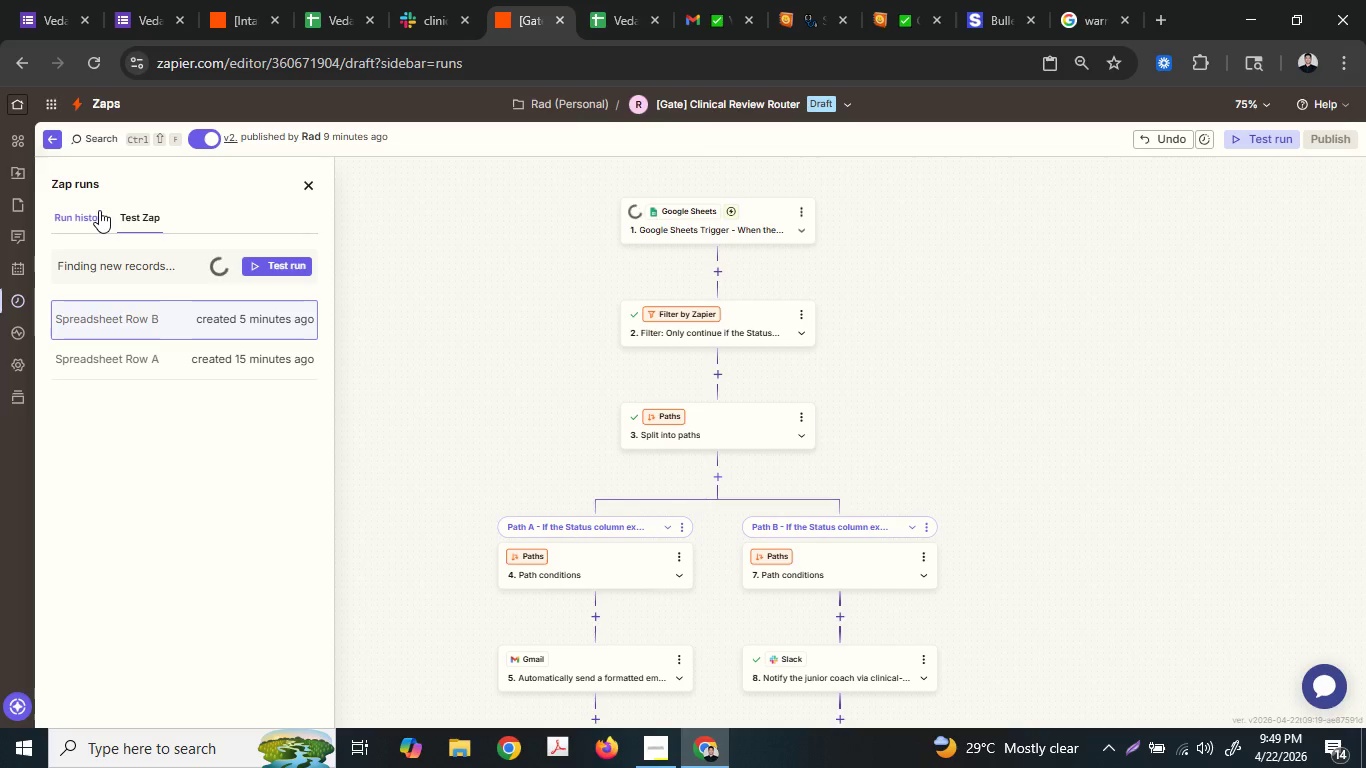 
wait(8.08)
 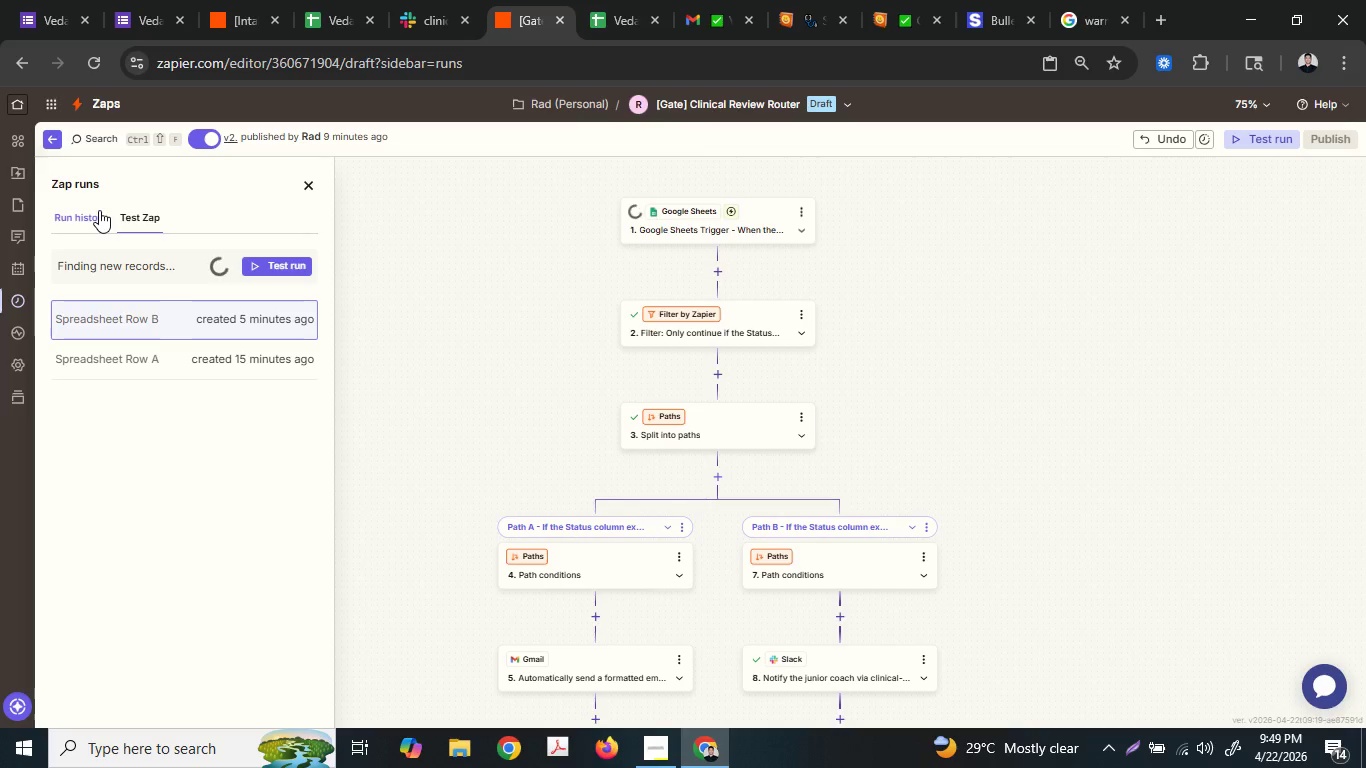 
left_click([90, 222])
 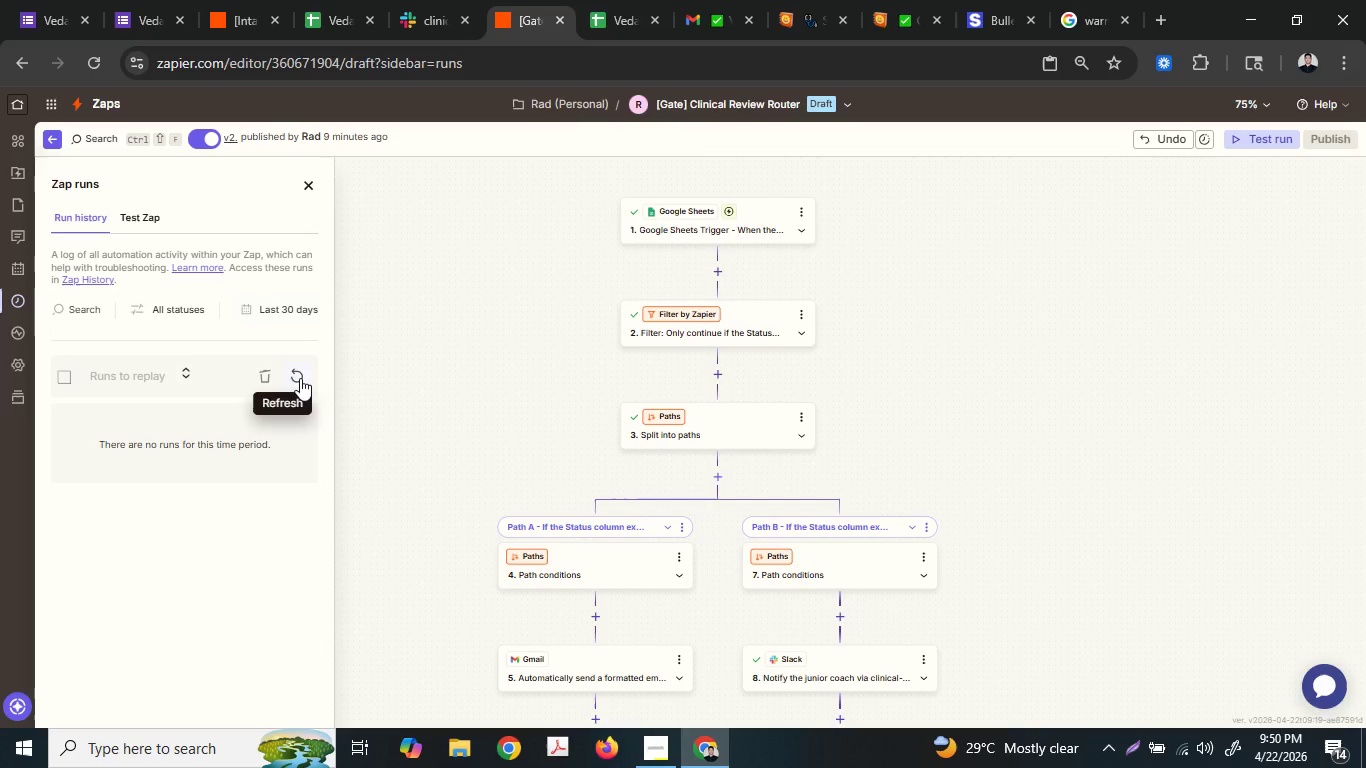 
left_click([300, 378])
 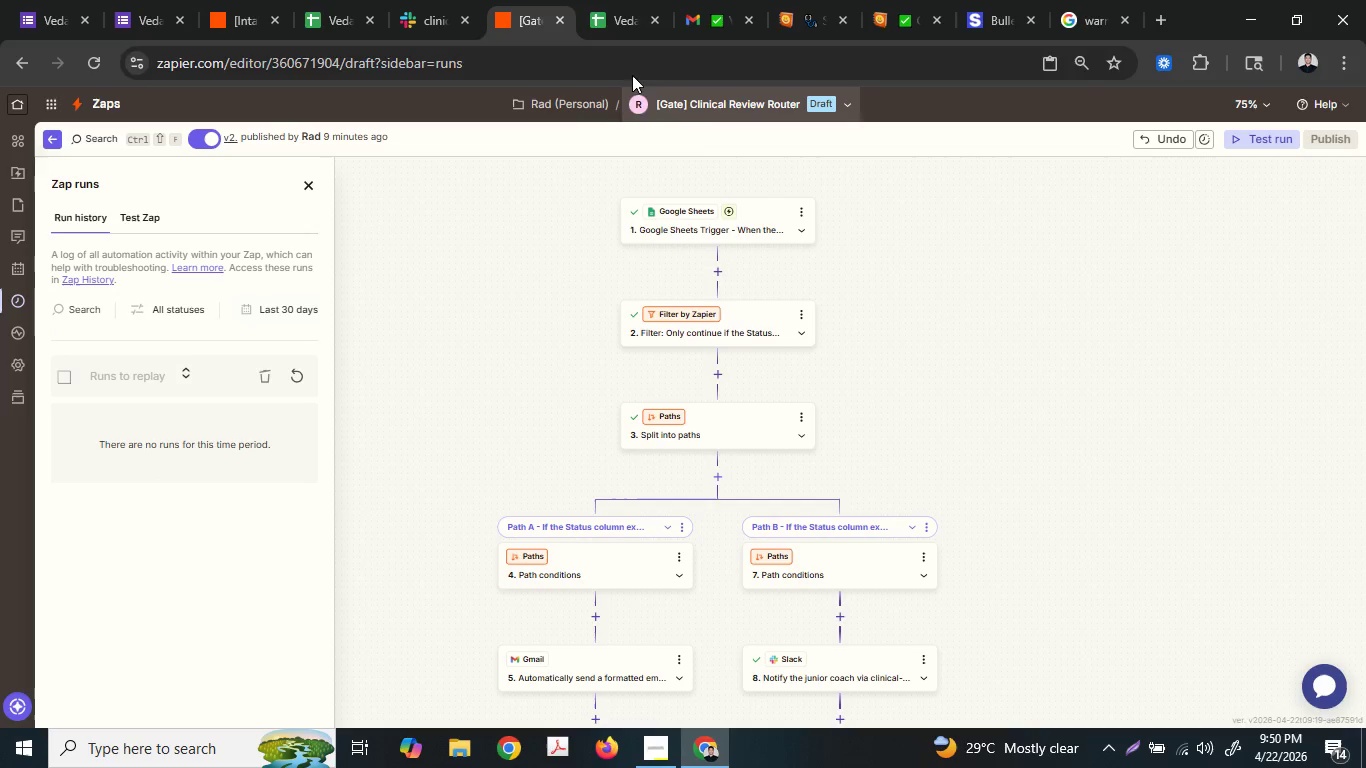 
left_click([337, 0])
 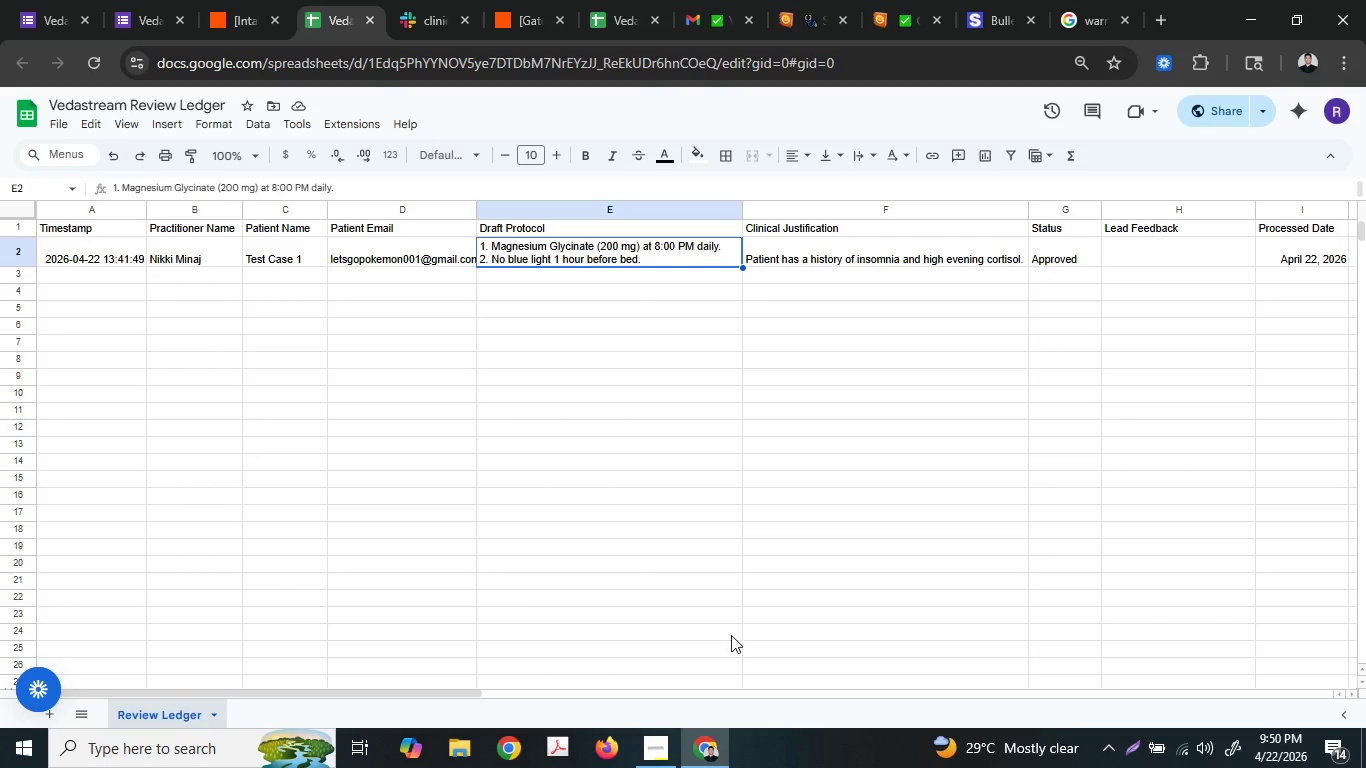 
left_click([640, 745])